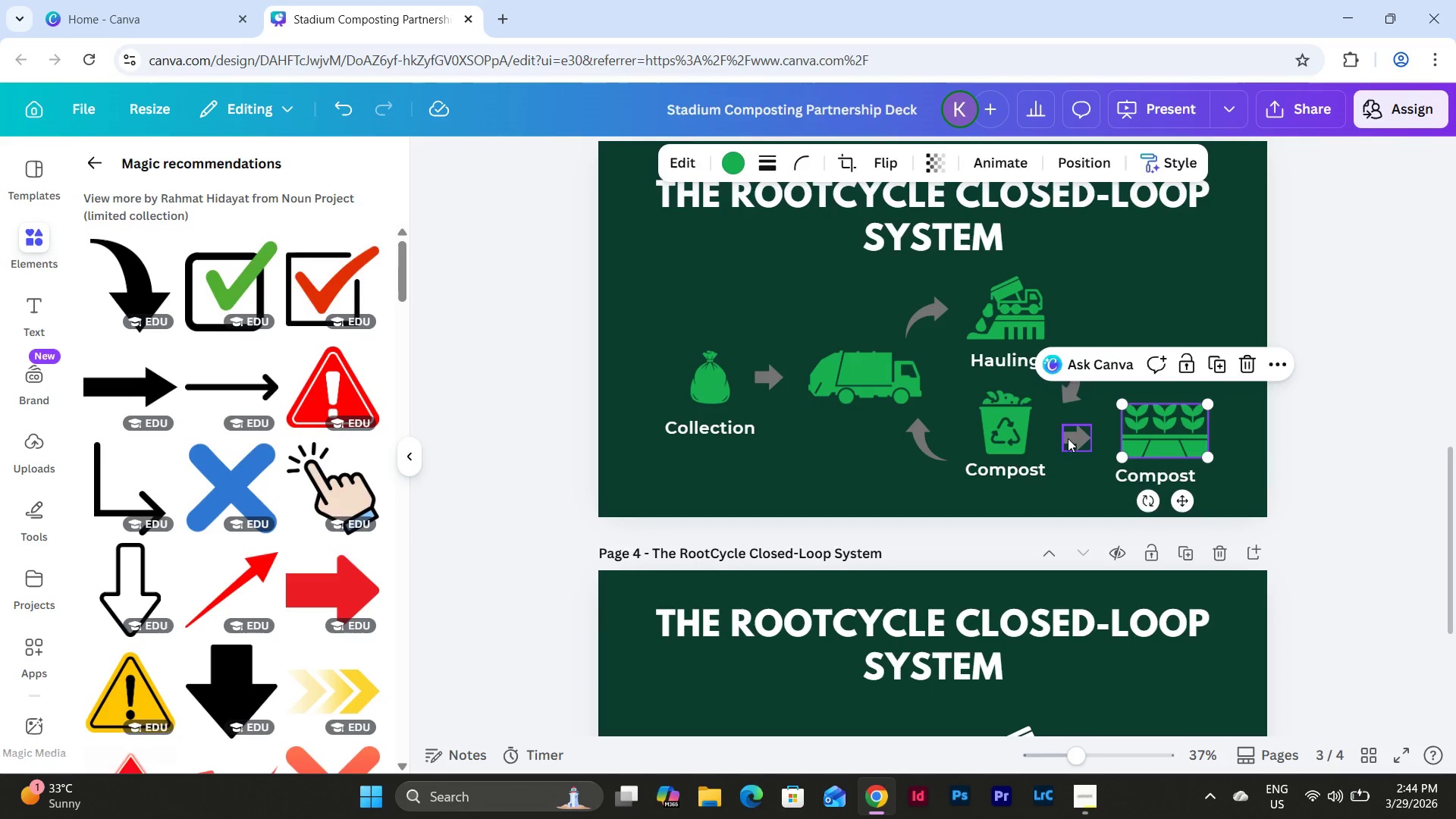 
left_click([1068, 437])
 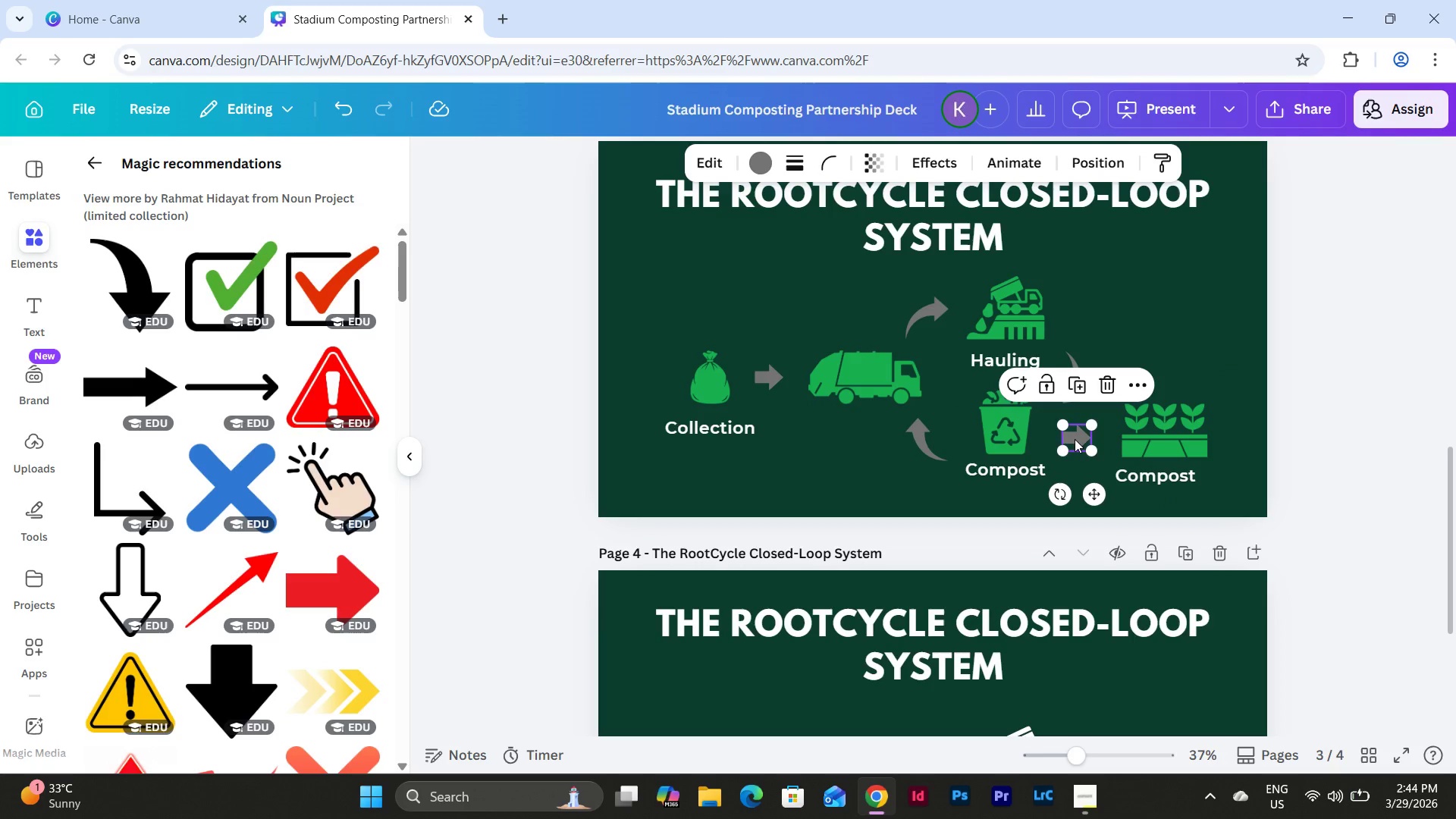 
left_click_drag(start_coordinate=[1075, 439], to_coordinate=[1080, 439])
 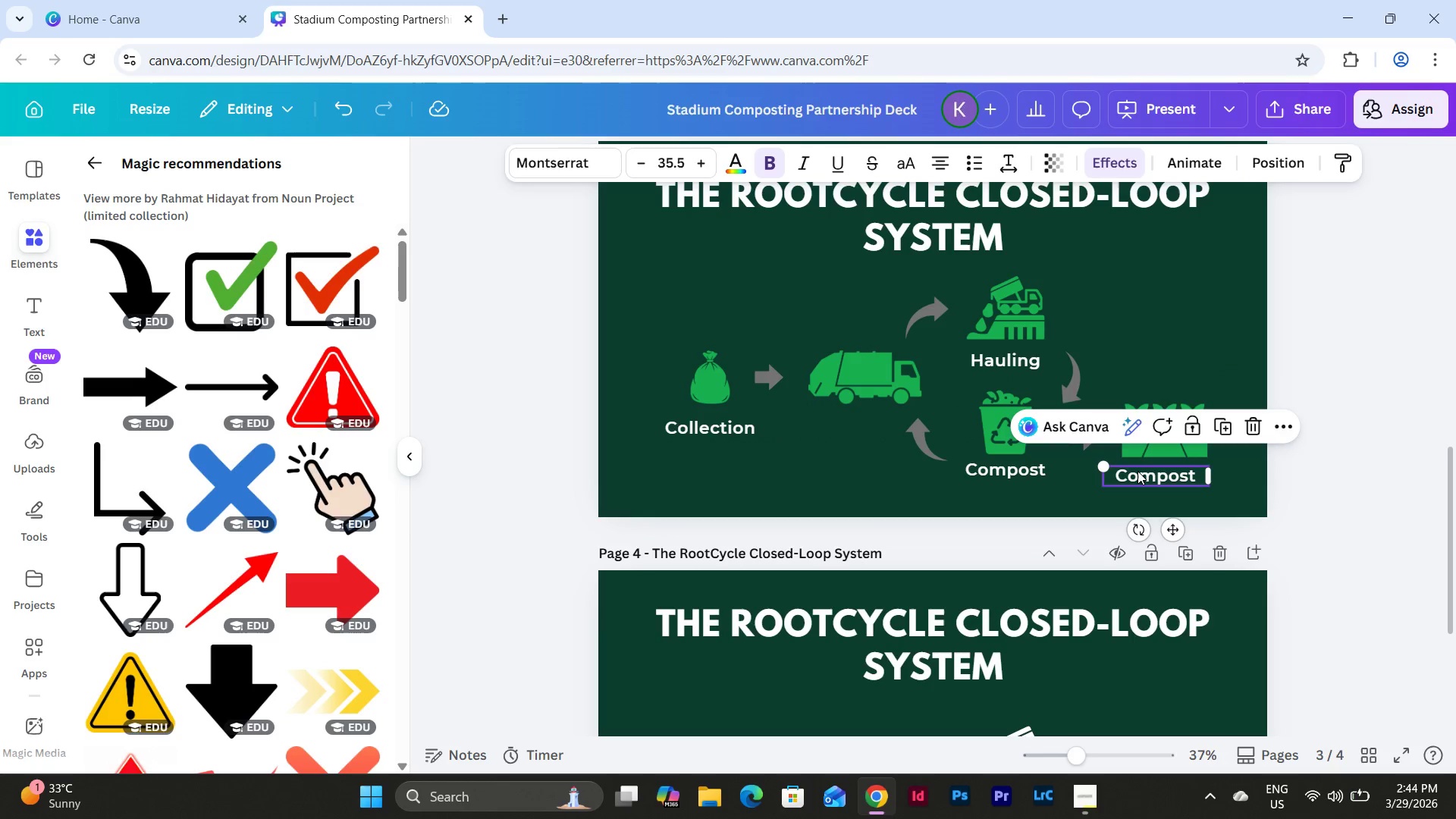 
double_click([1138, 471])
 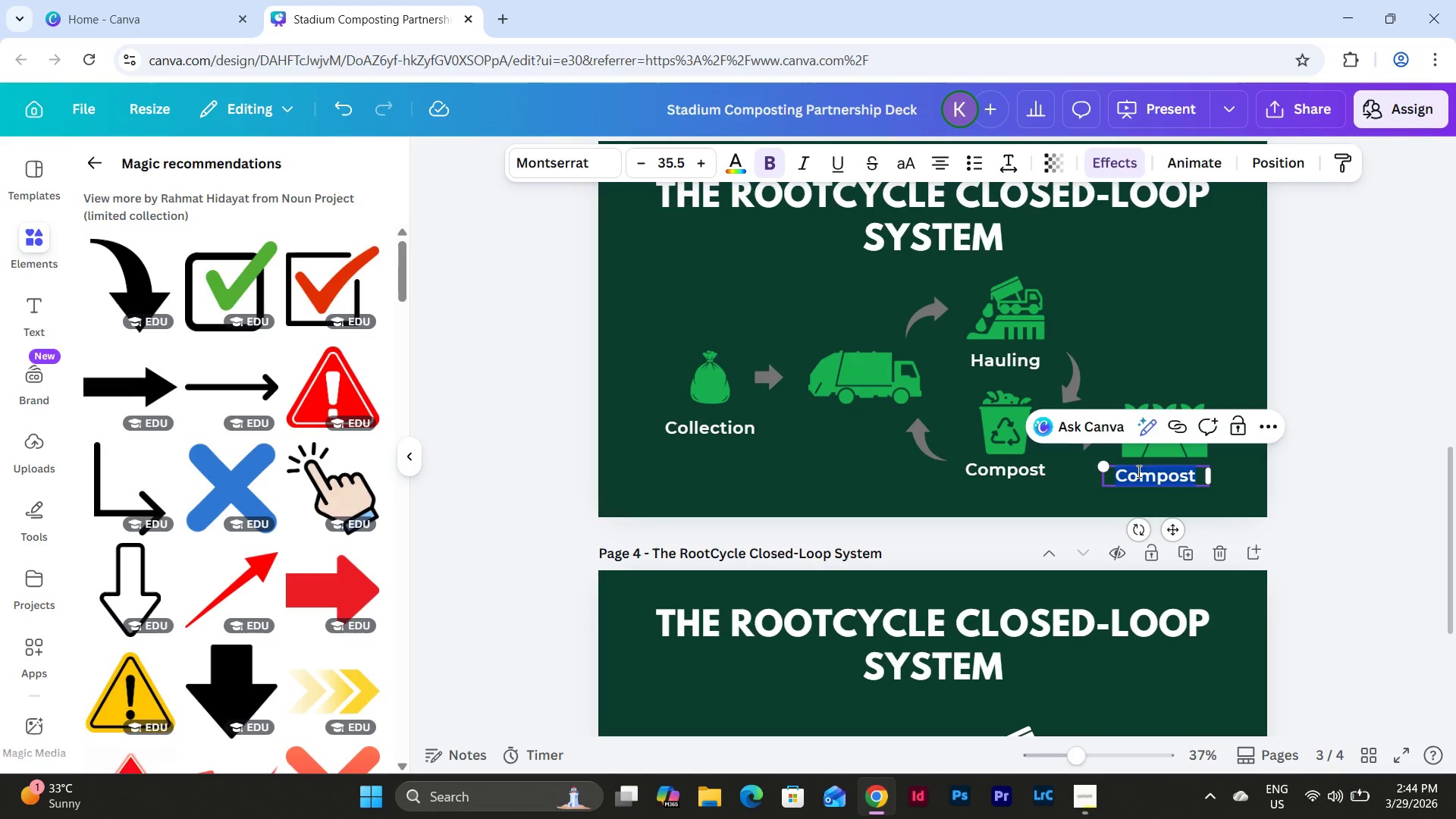 
type(Soil Retun)
key(Backspace)
type(rn)
 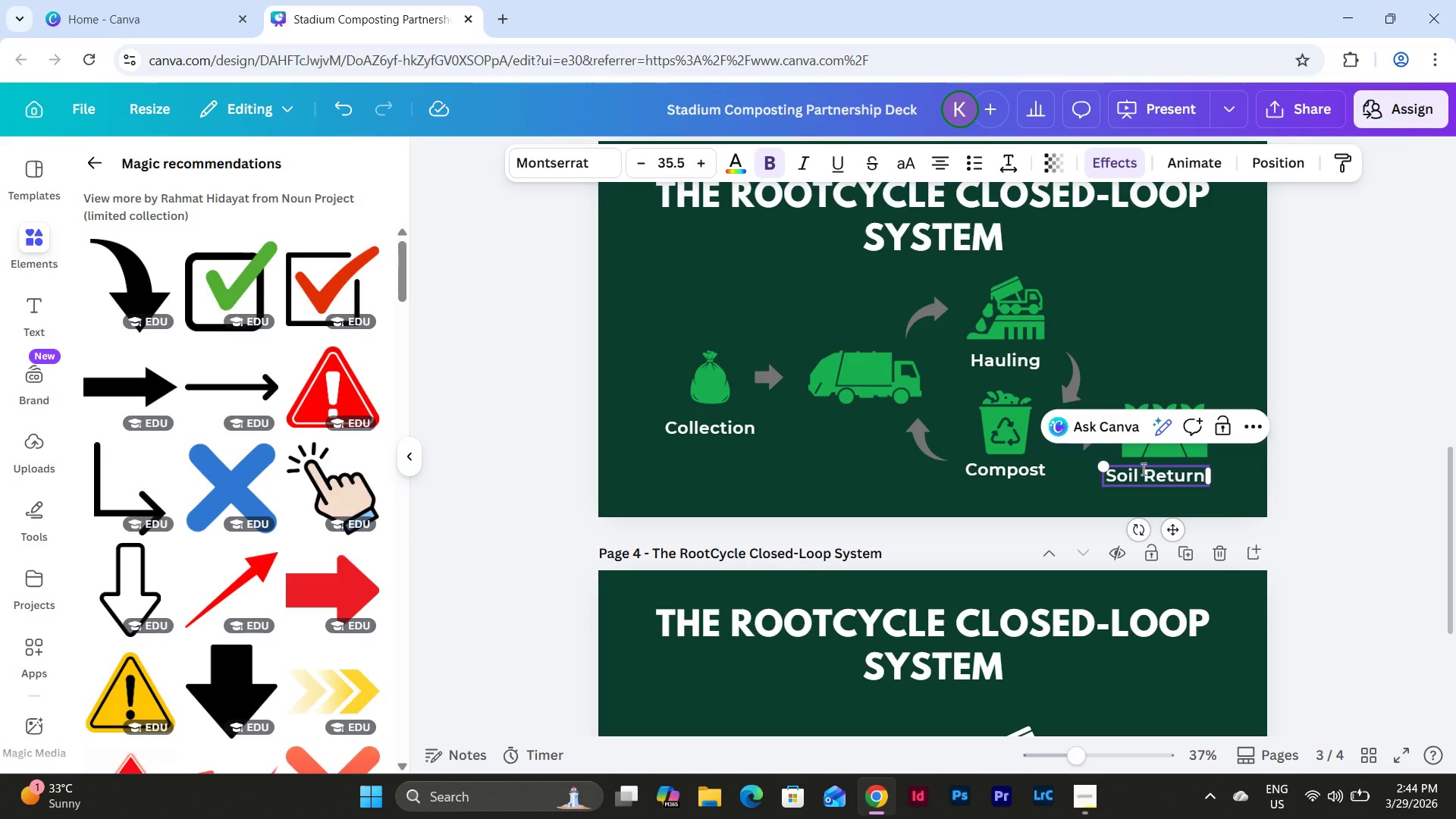 
left_click_drag(start_coordinate=[1219, 476], to_coordinate=[1232, 479])
 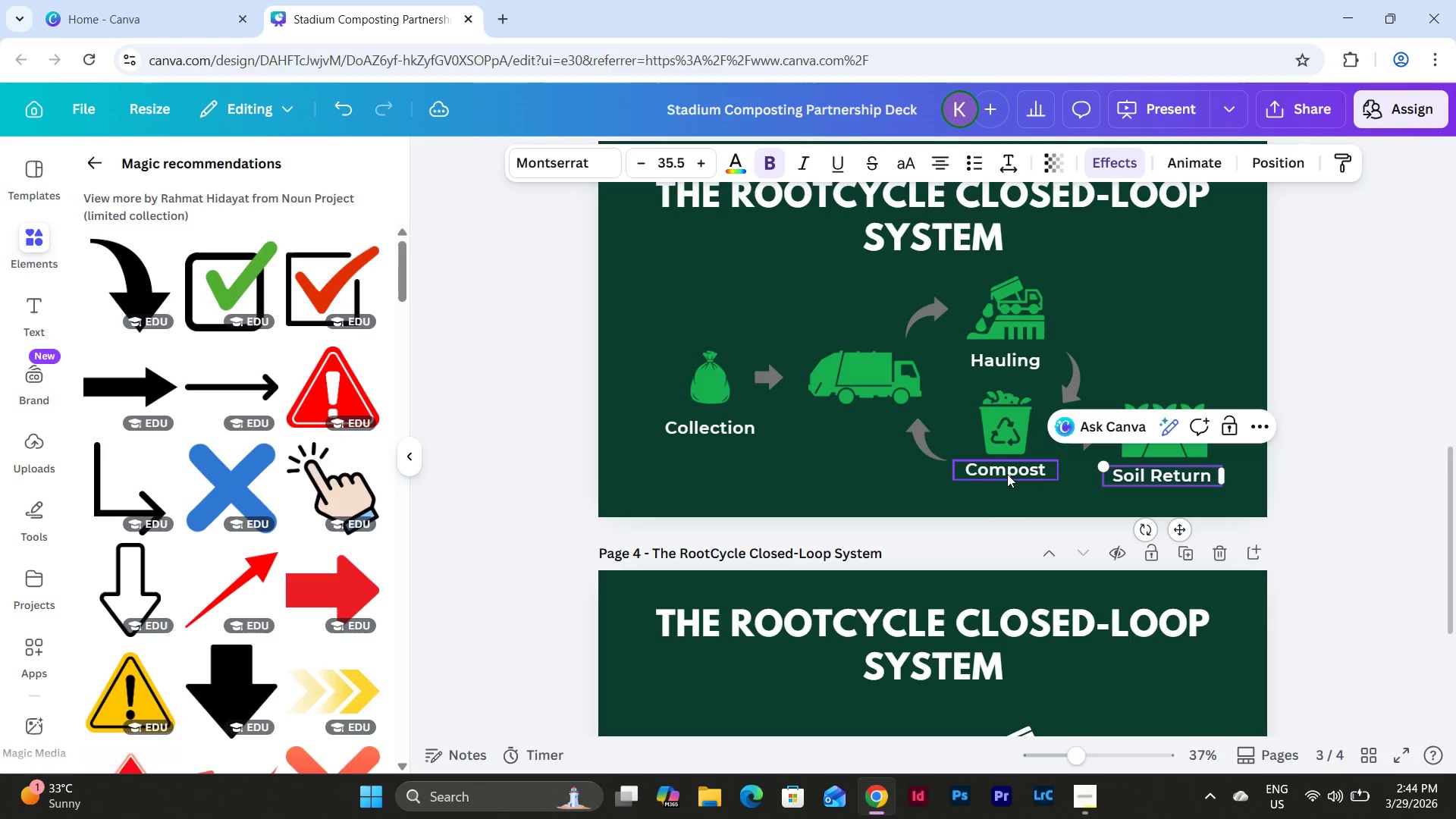 
left_click([1005, 474])
 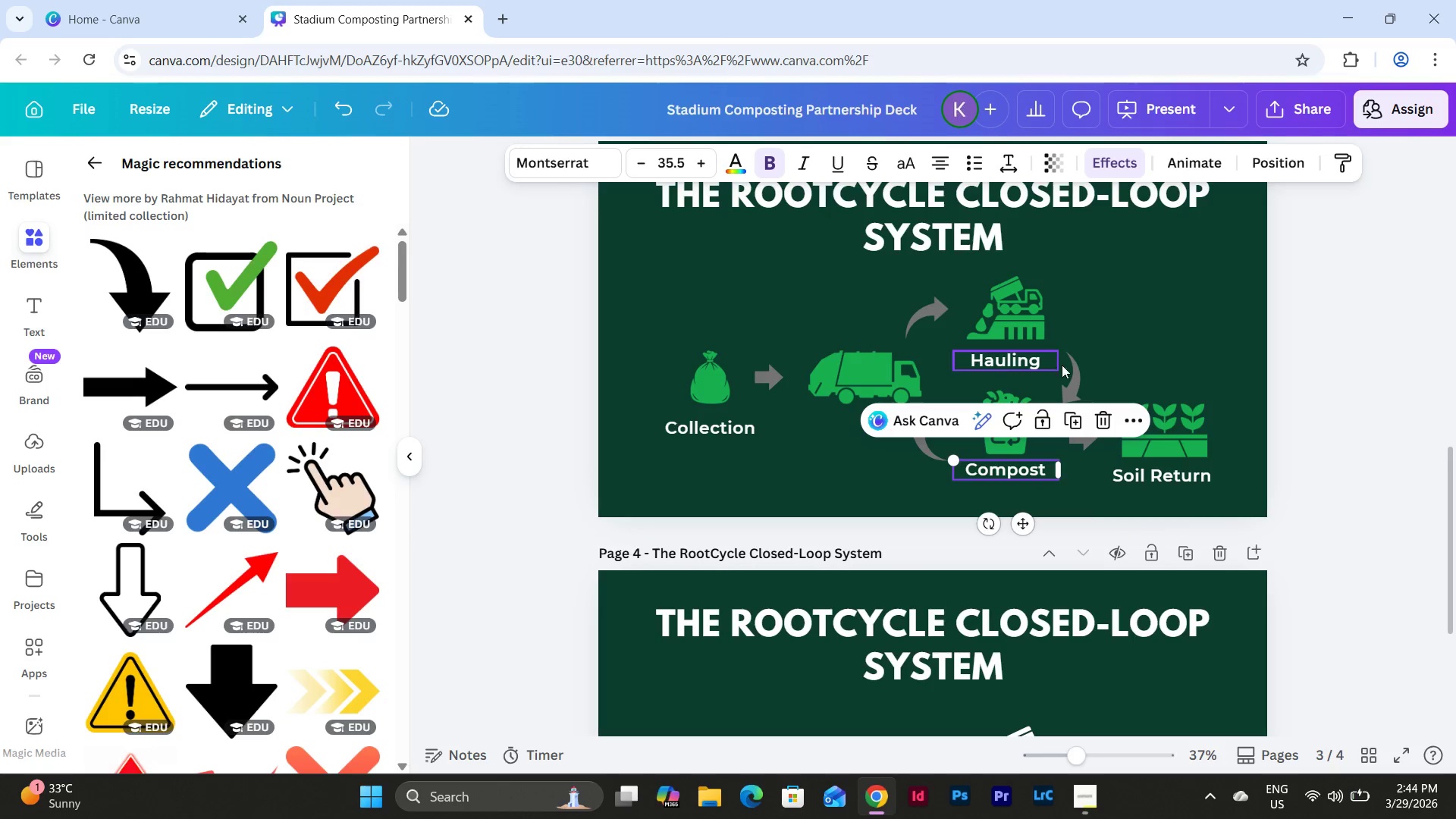 
left_click([1257, 325])
 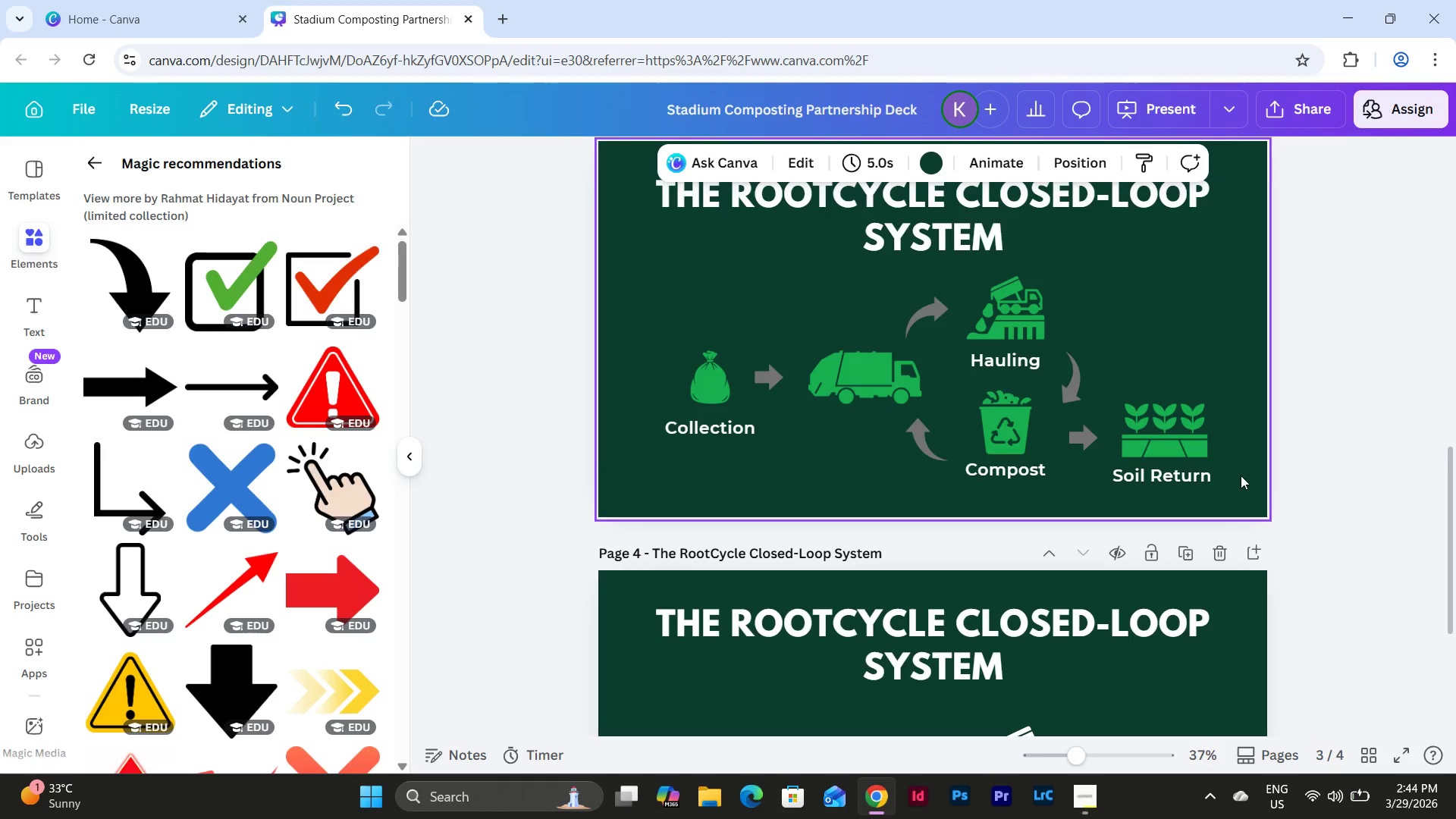 
left_click_drag(start_coordinate=[1235, 496], to_coordinate=[1146, 398])
 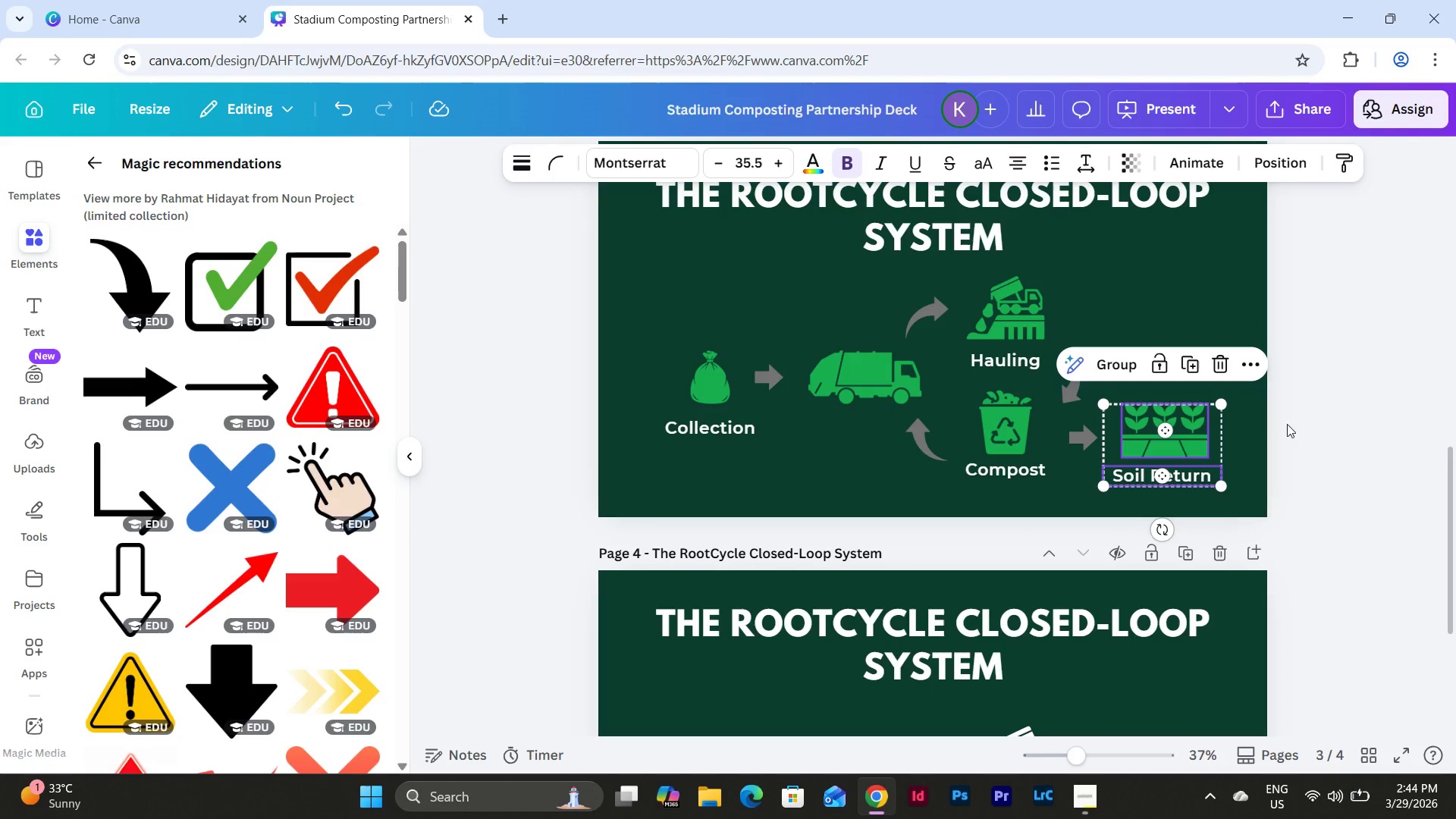 
left_click([1257, 430])
 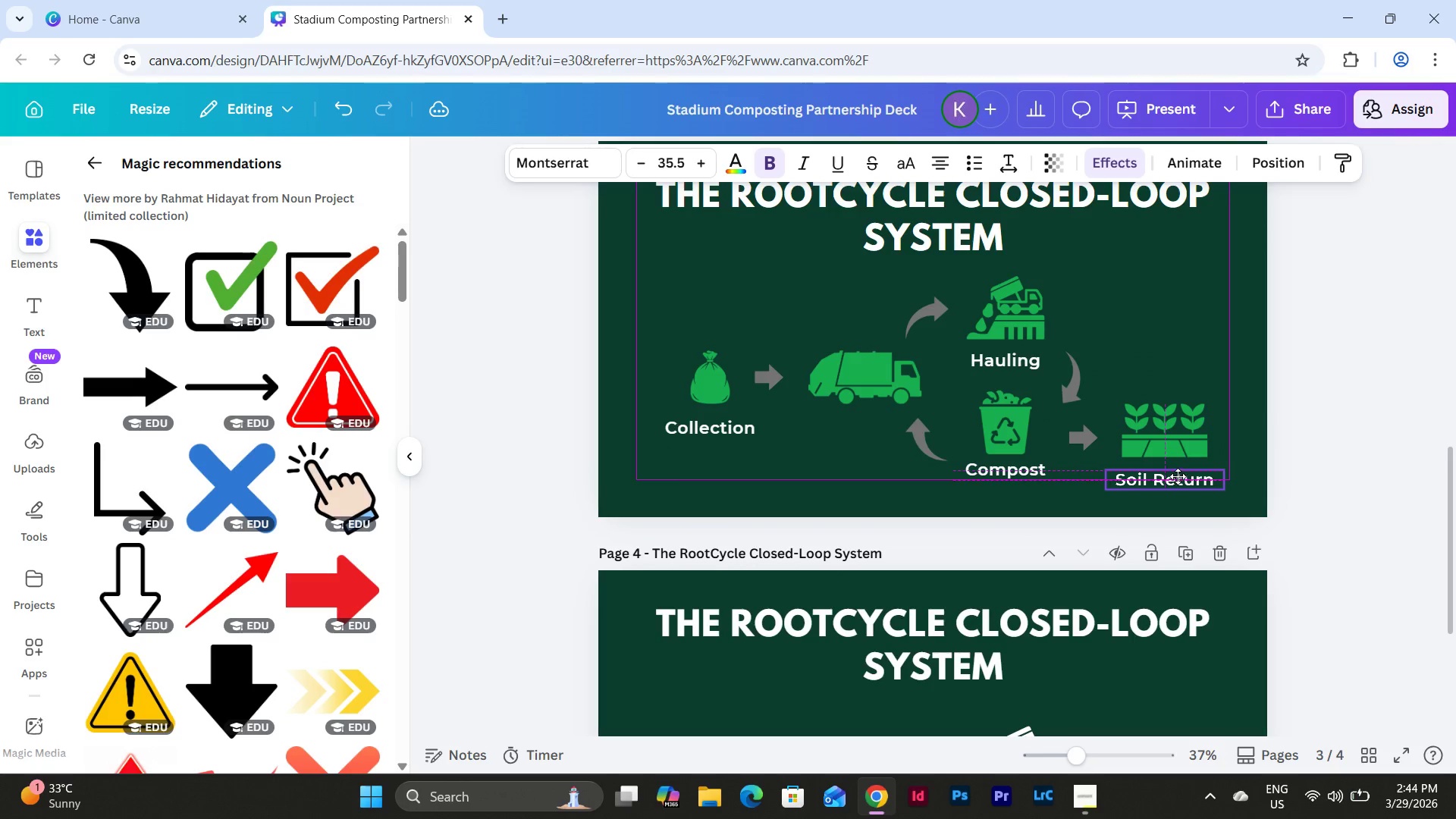 
wait(6.34)
 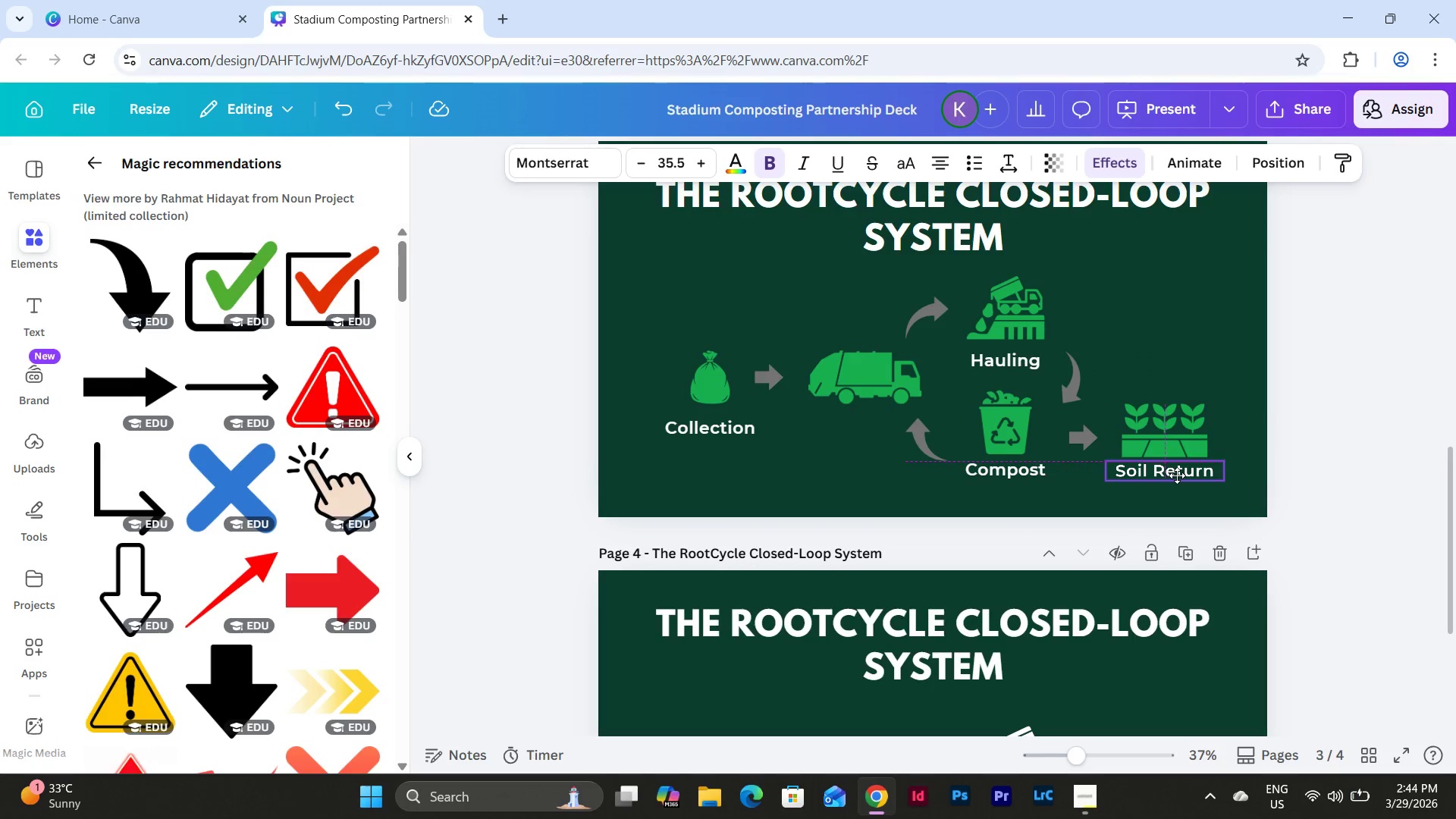 
left_click_drag(start_coordinate=[1080, 751], to_coordinate=[1120, 752])
 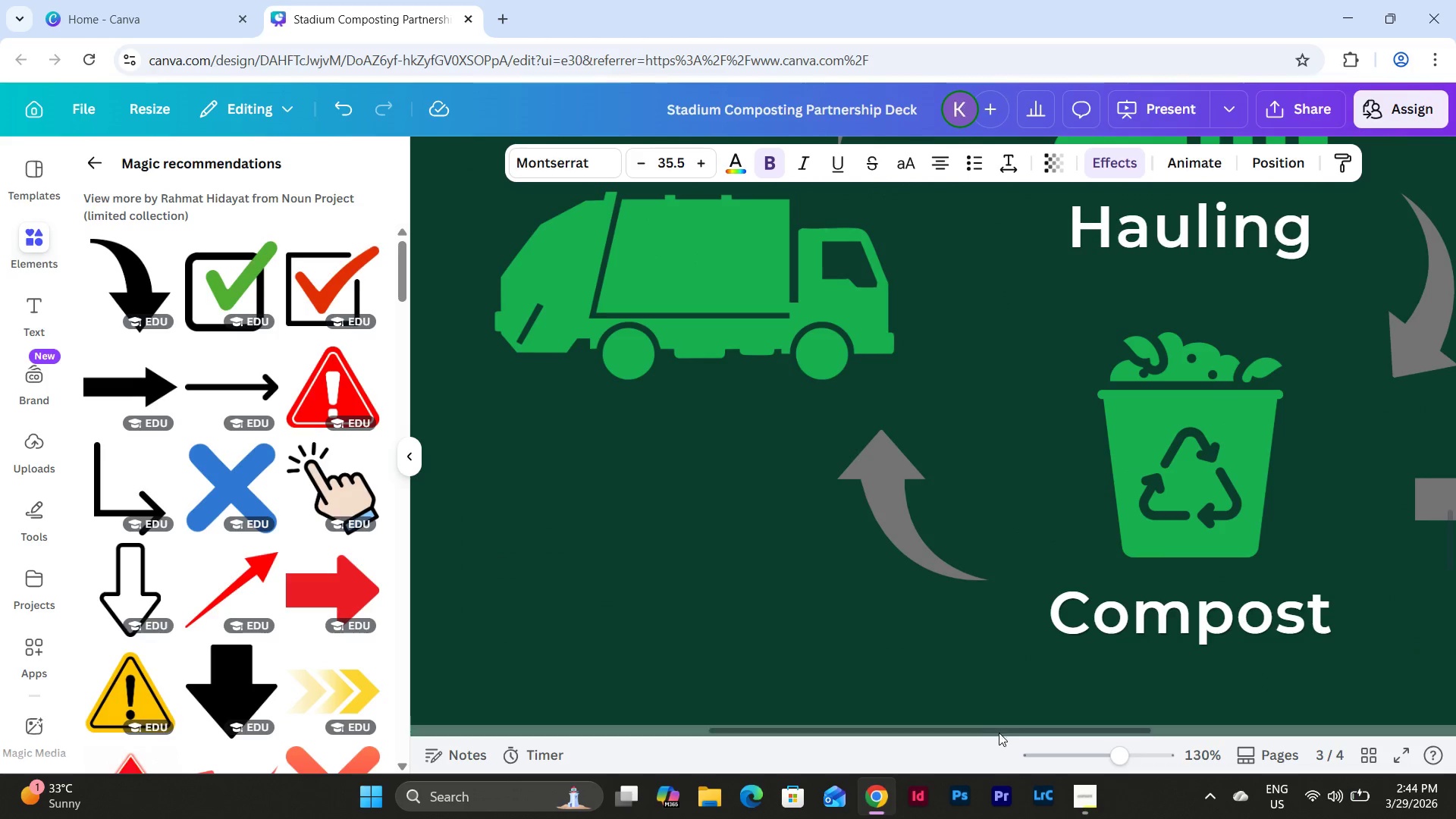 
left_click_drag(start_coordinate=[1002, 727], to_coordinate=[1247, 711])
 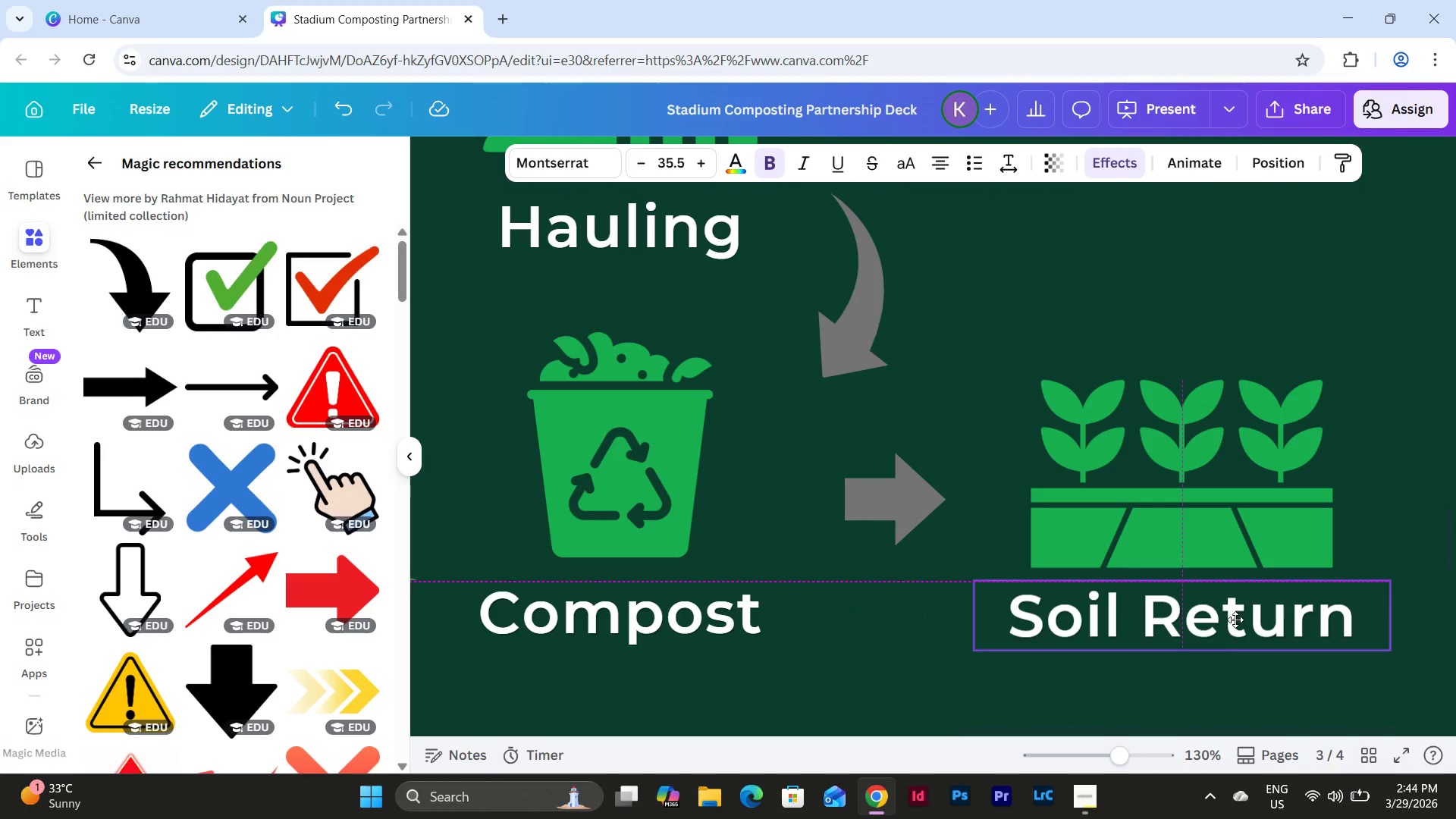 
left_click_drag(start_coordinate=[1120, 754], to_coordinate=[1077, 736])
 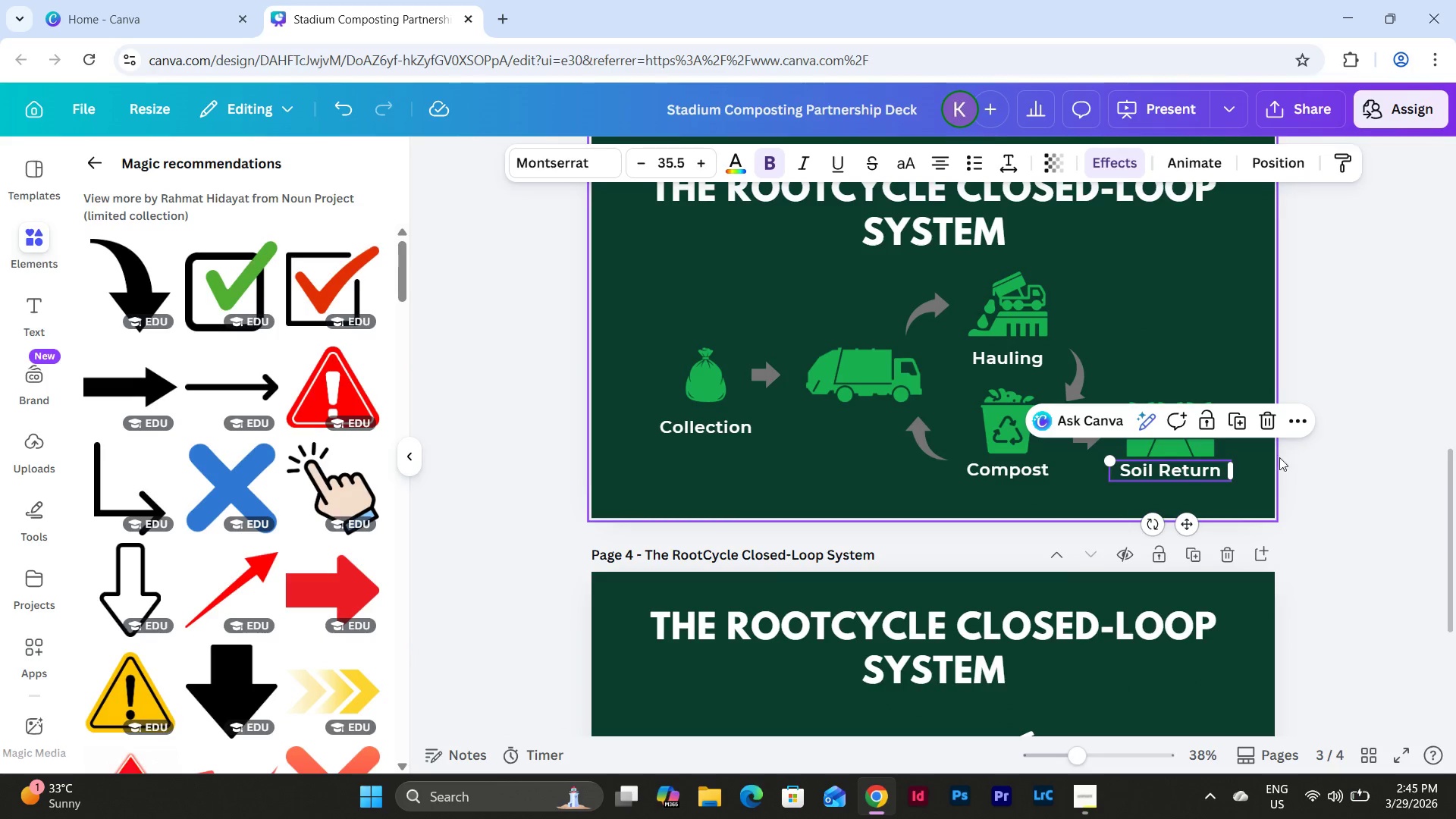 
left_click([1284, 453])
 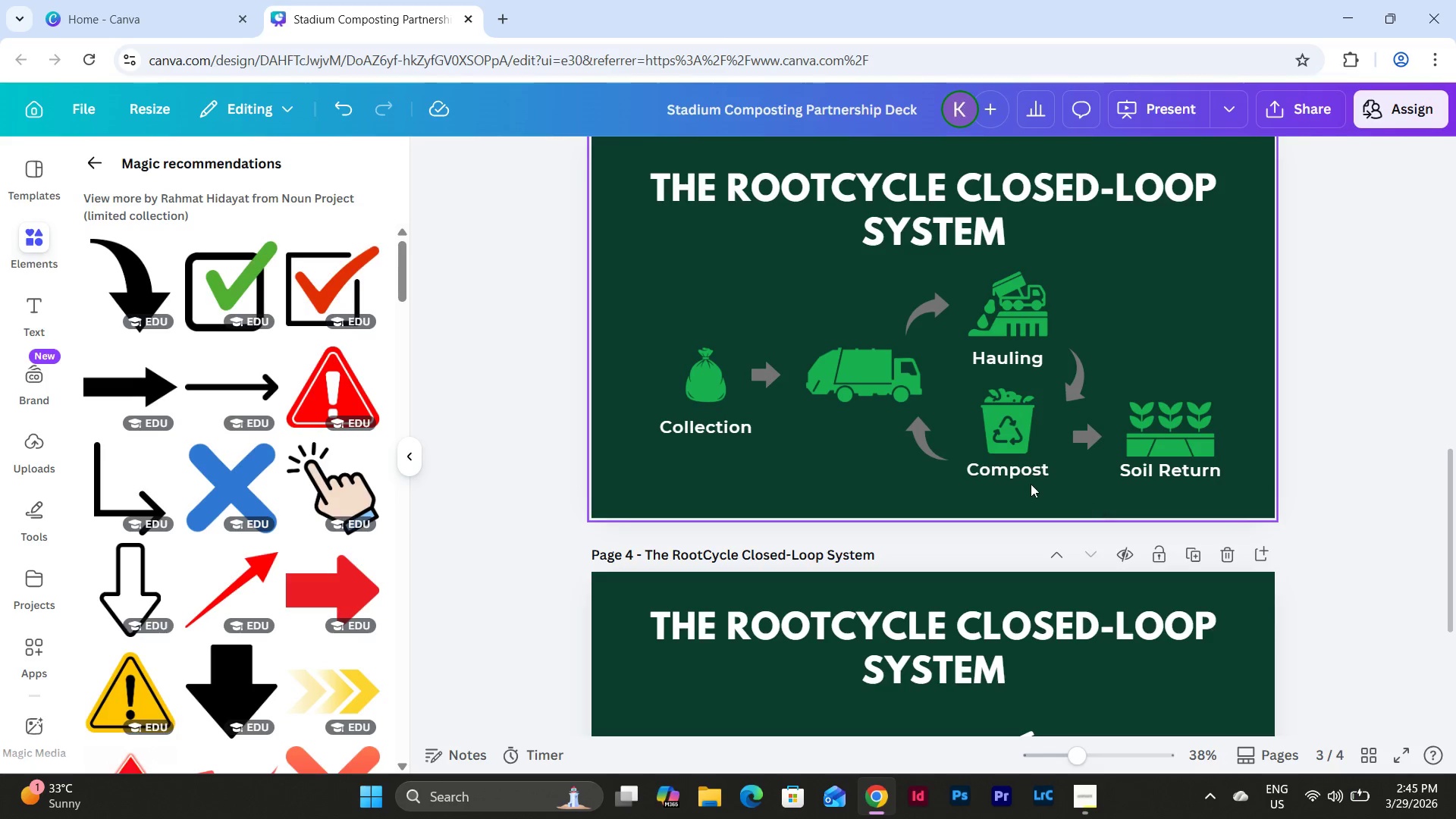 
left_click_drag(start_coordinate=[1008, 471], to_coordinate=[1007, 463])
 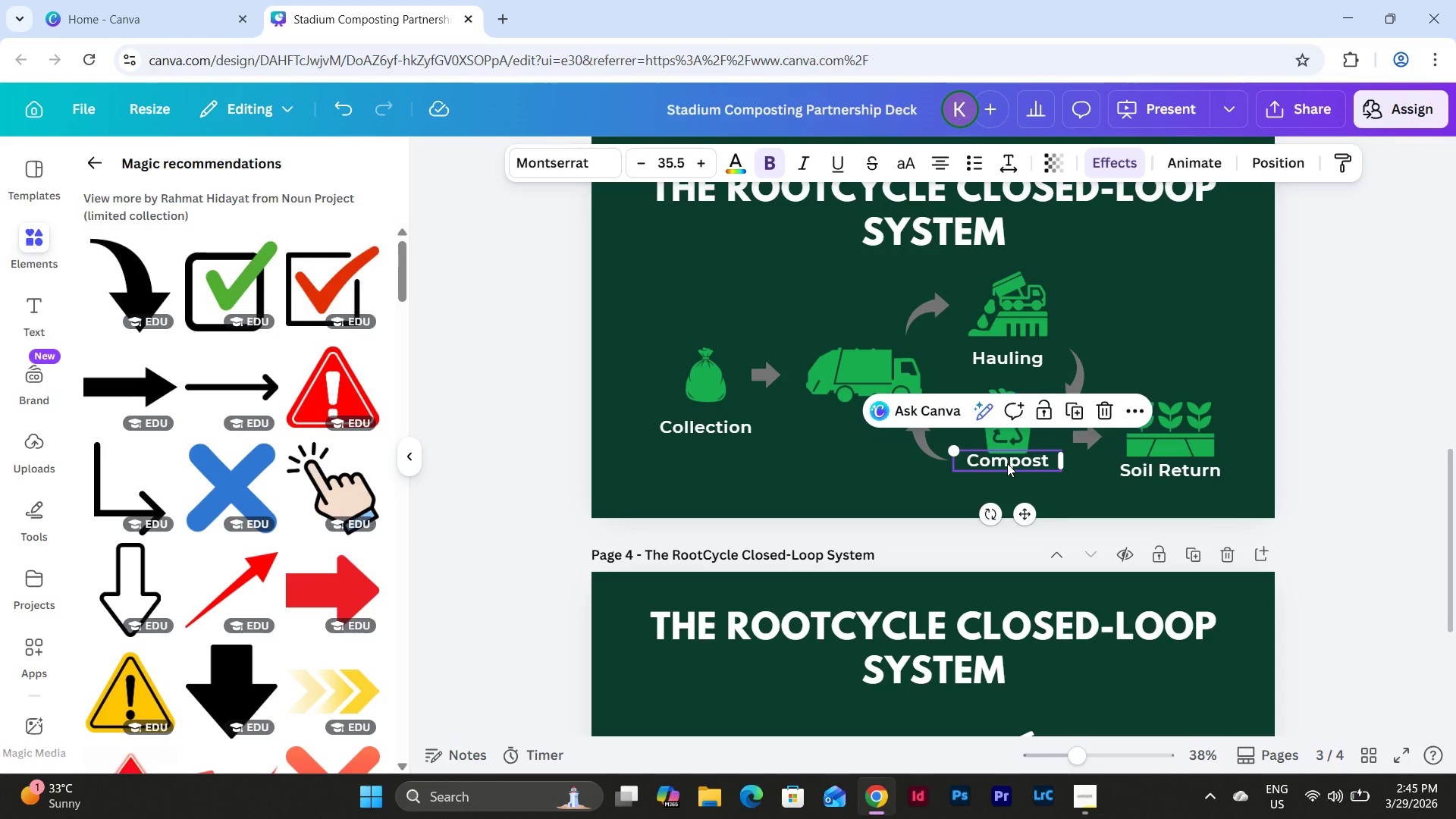 
key(Control+Z)
 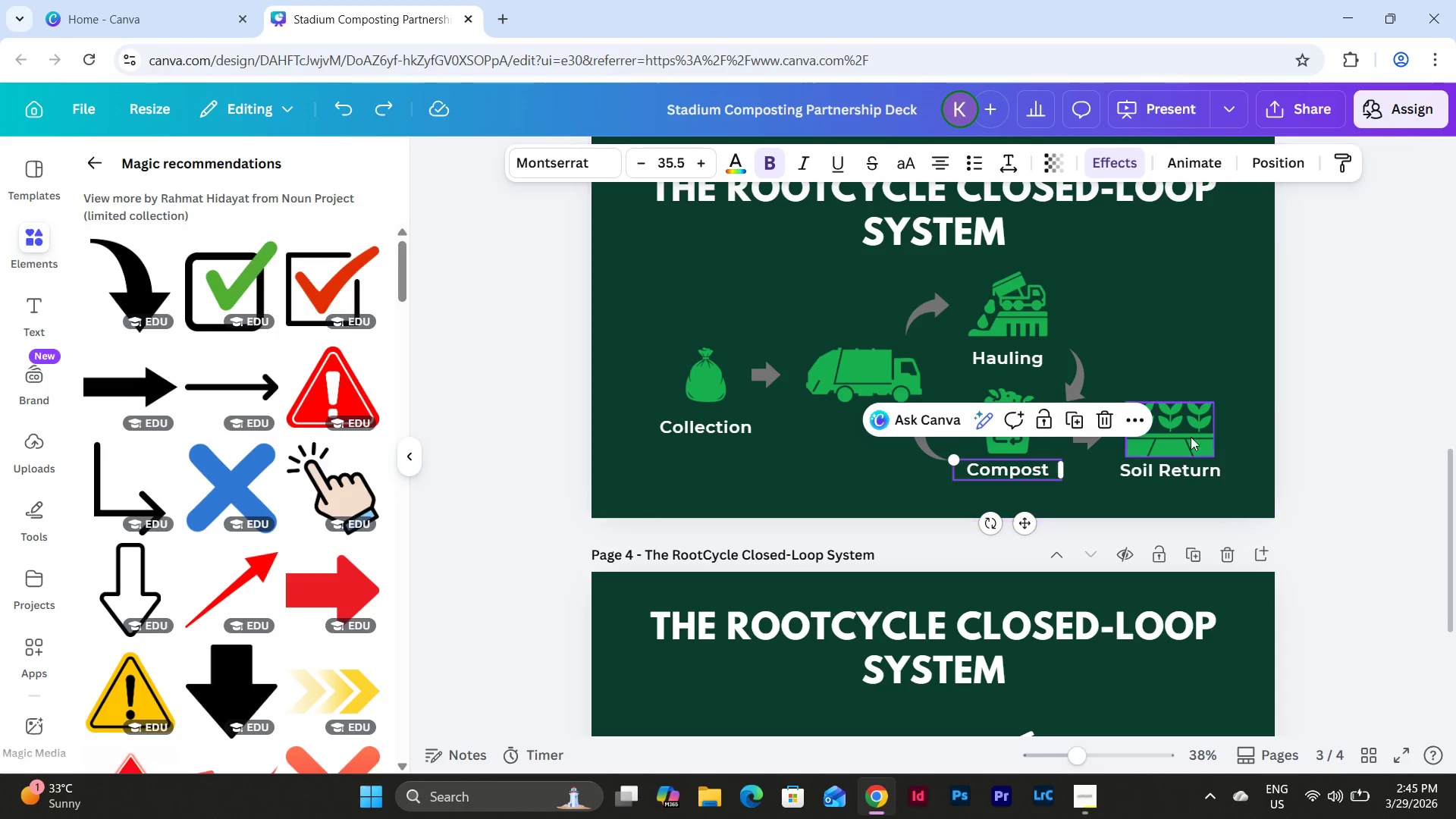 
left_click([1192, 425])
 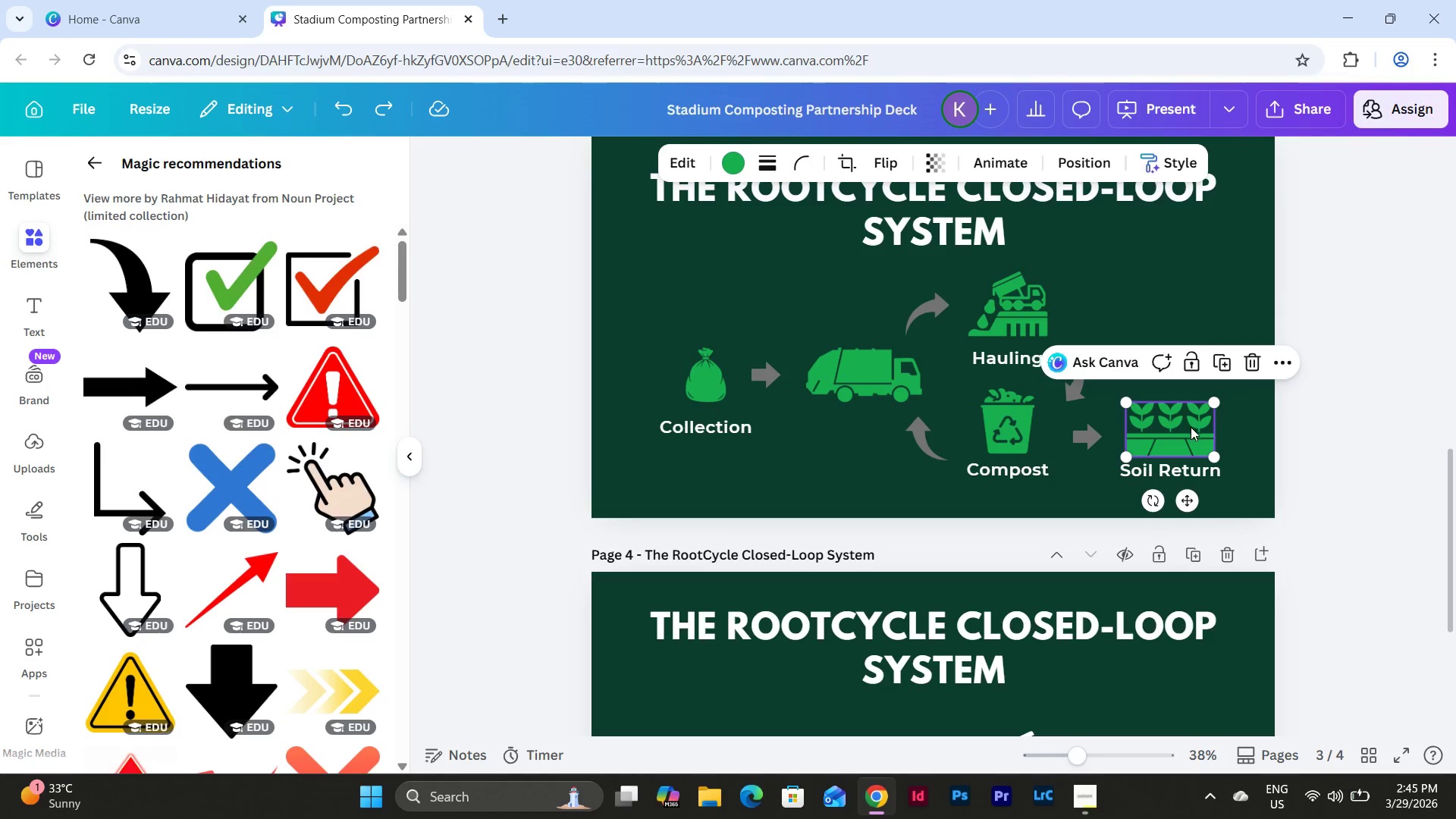 
left_click_drag(start_coordinate=[1191, 427], to_coordinate=[1191, 423])
 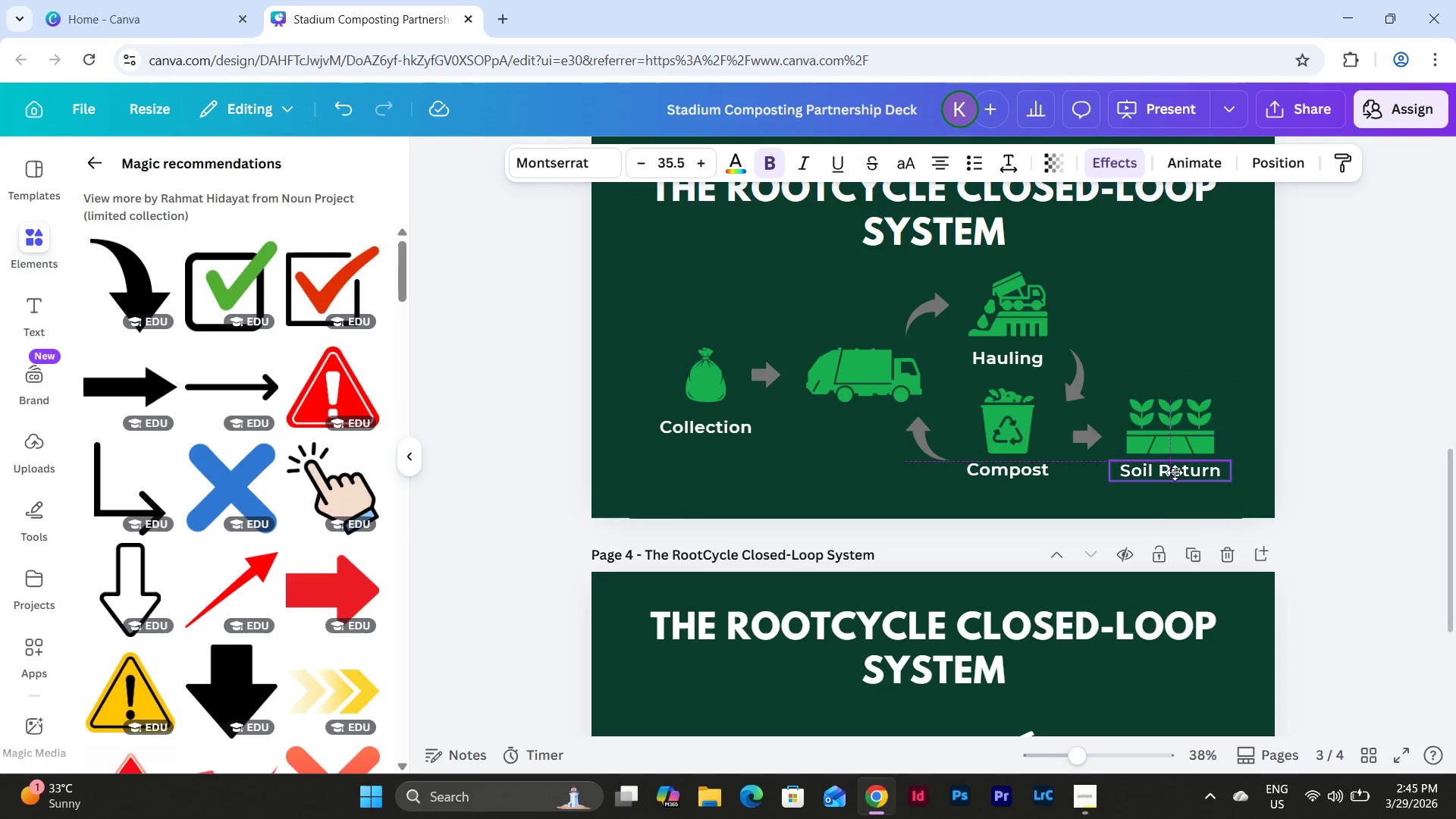 
left_click([1250, 469])
 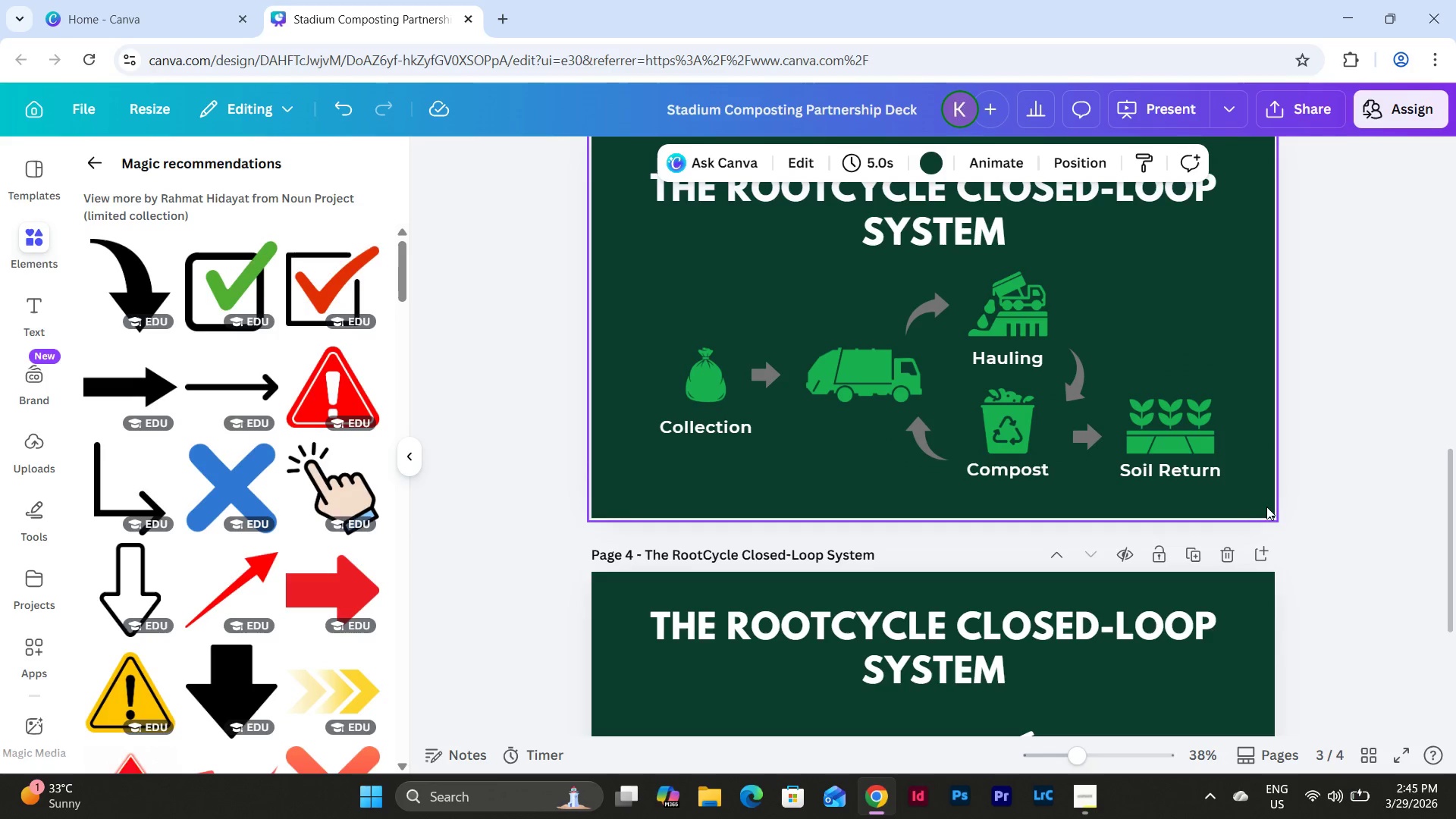 
left_click_drag(start_coordinate=[1267, 510], to_coordinate=[632, 278])
 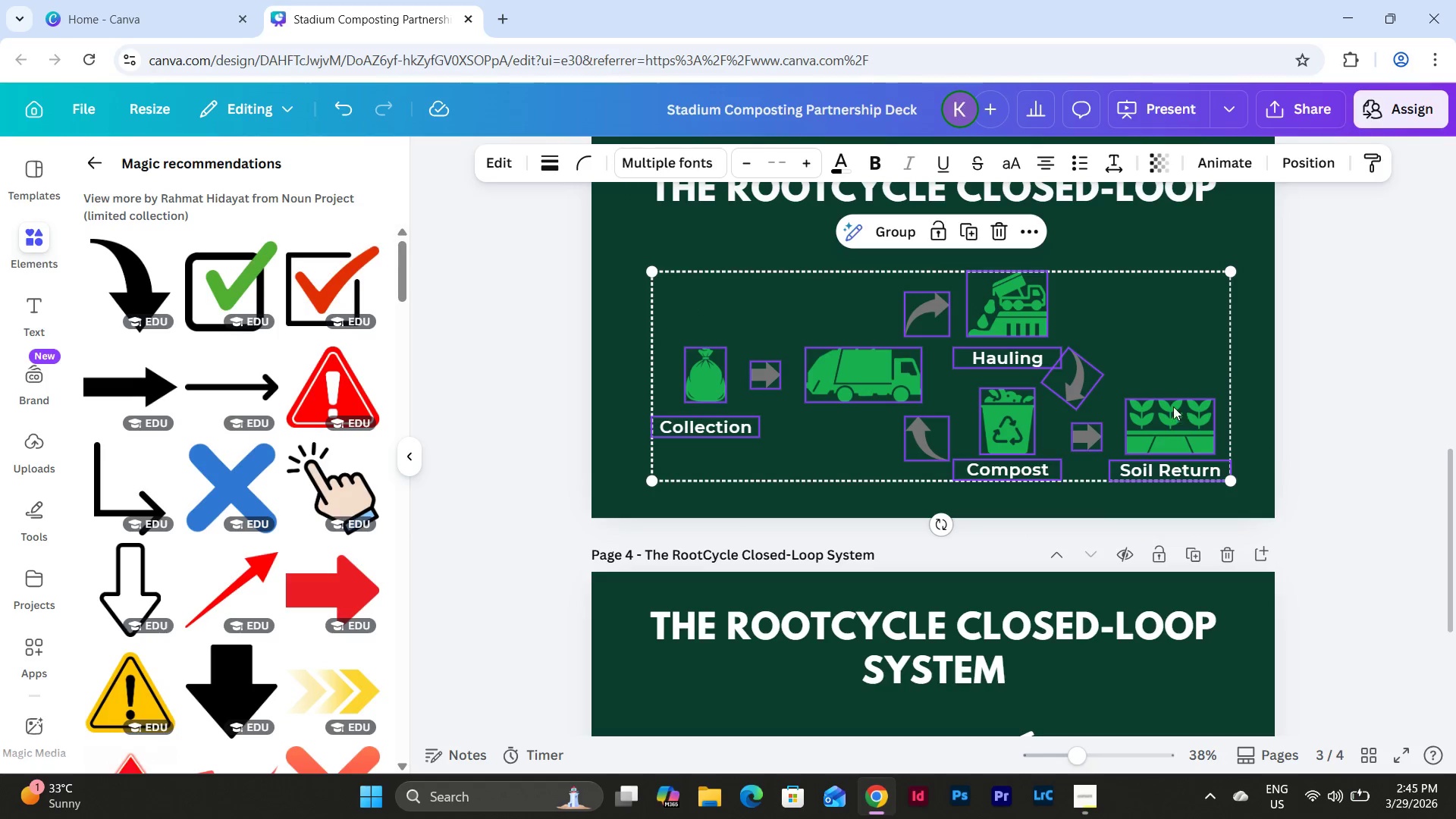 
left_click_drag(start_coordinate=[1165, 395], to_coordinate=[1152, 390])
 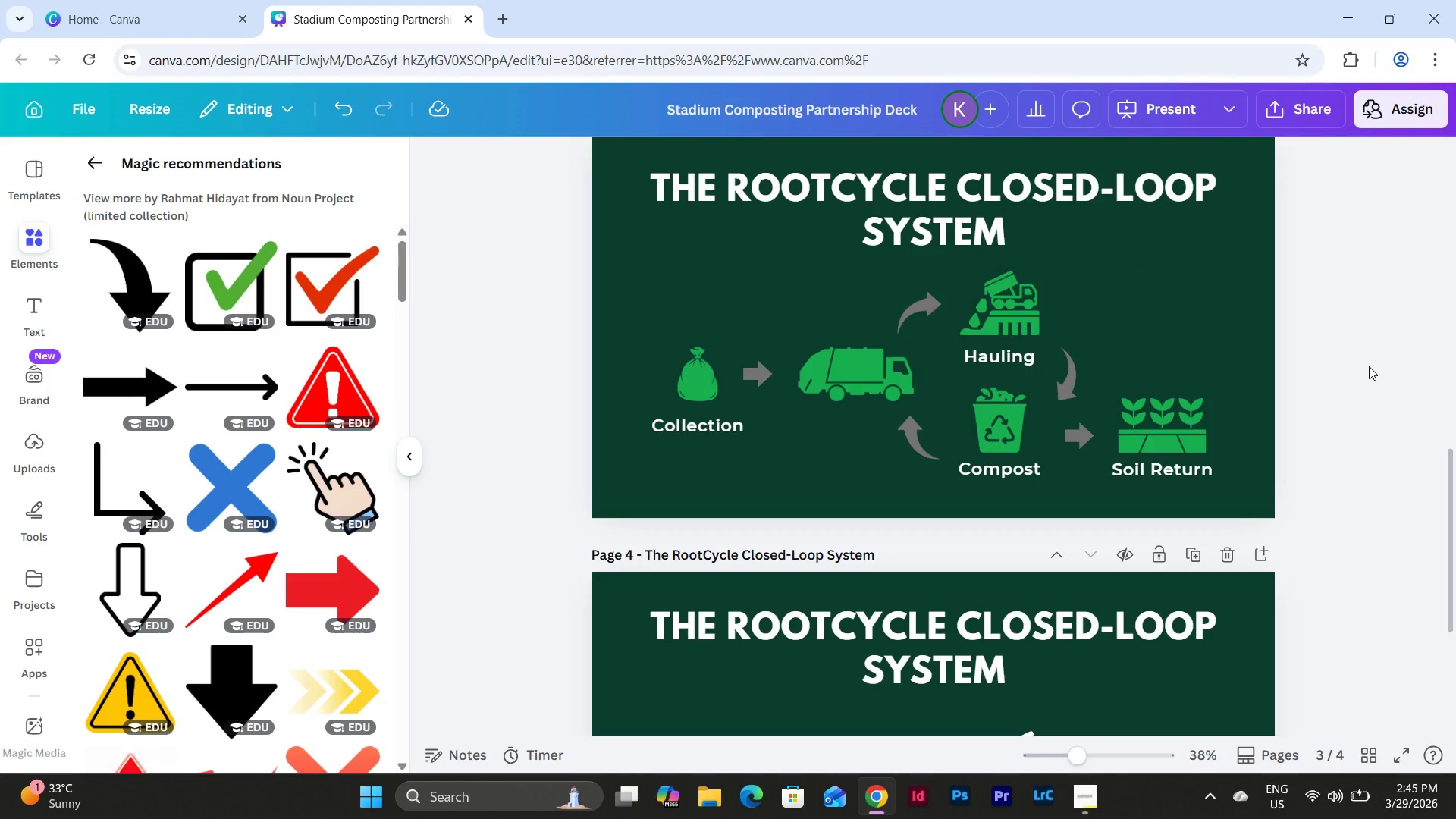 
scroll: coordinate [1143, 284], scroll_direction: up, amount: 1.0
 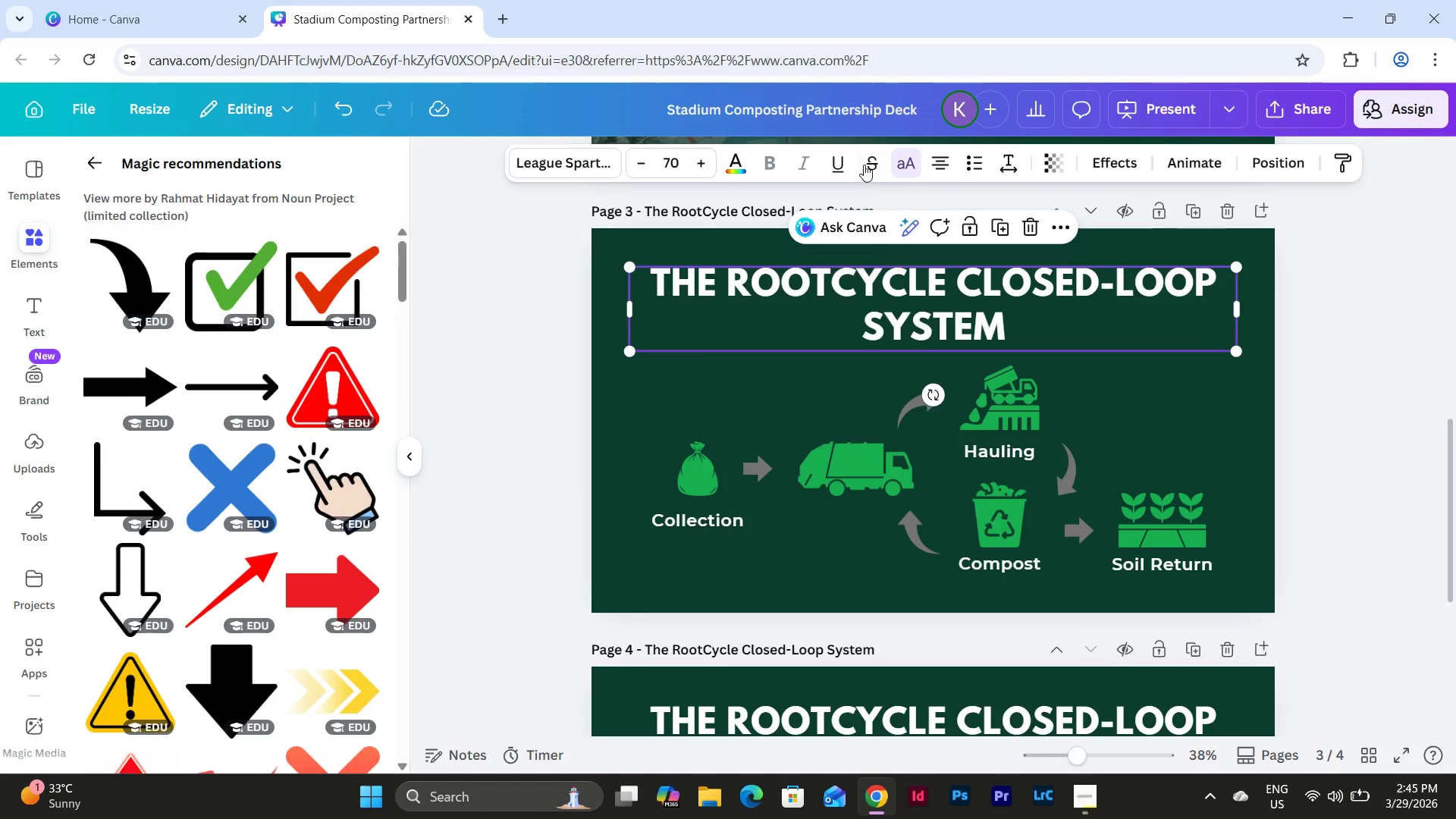 
left_click([937, 164])
 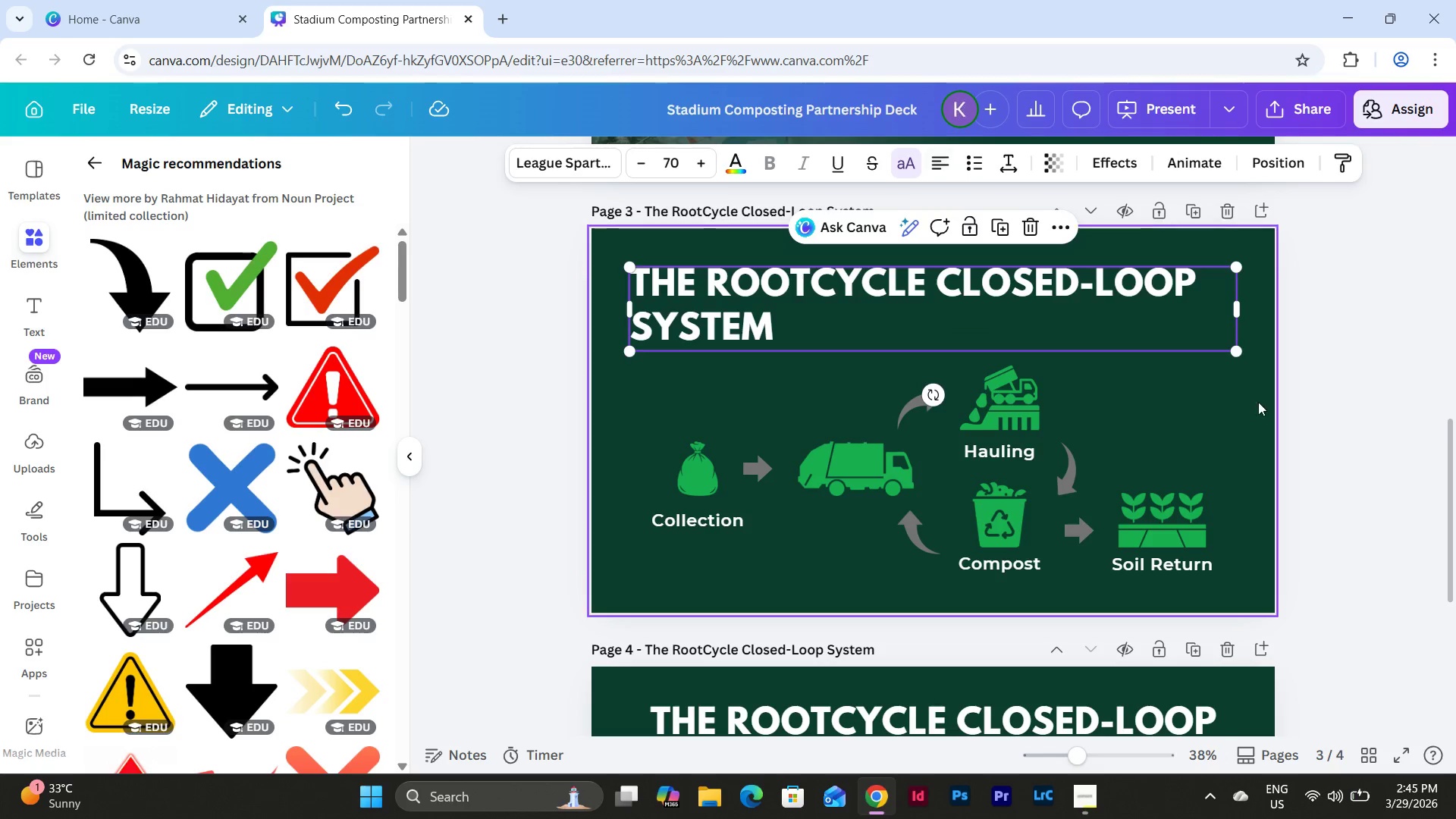 
left_click([1331, 353])
 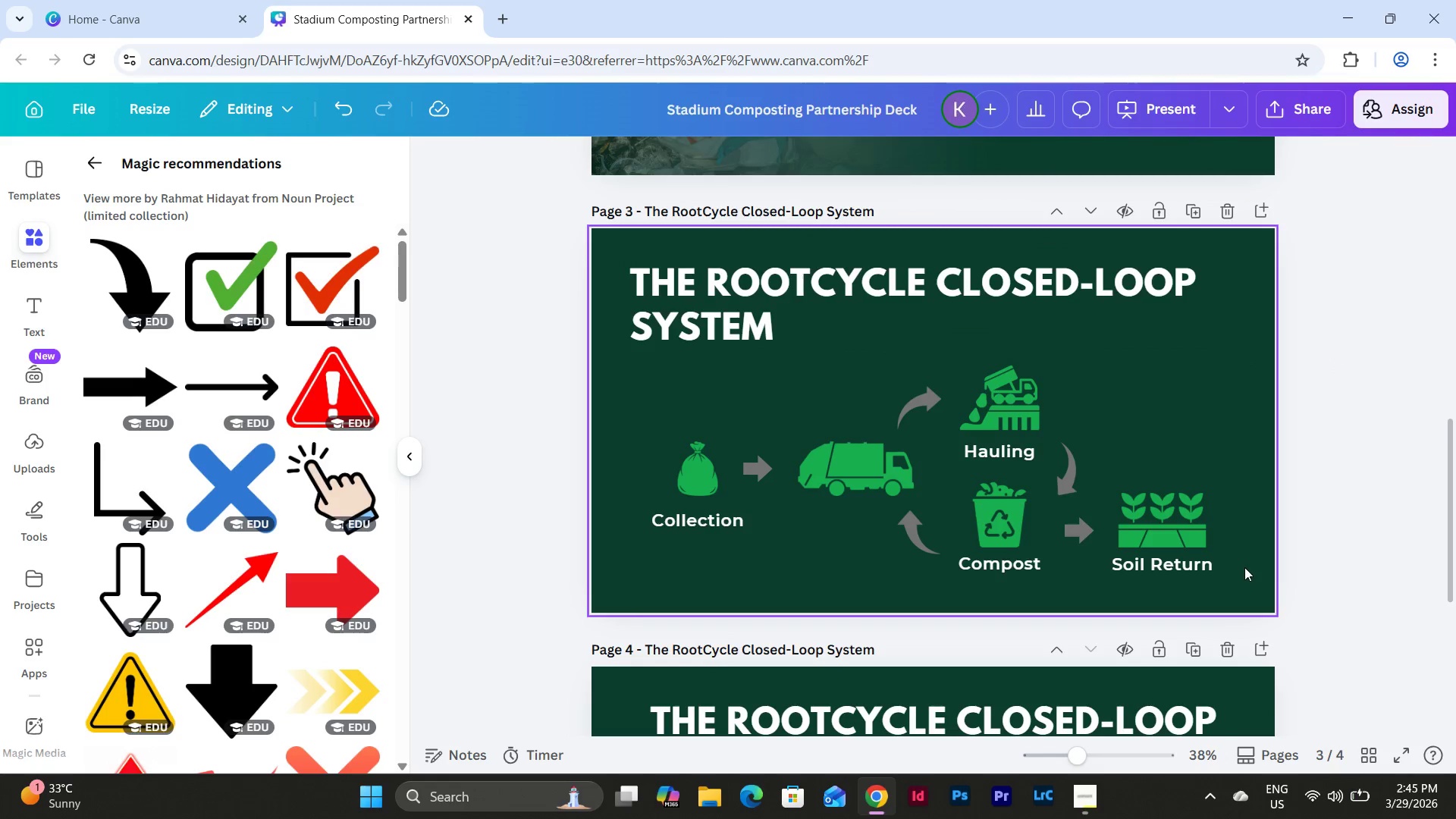 
left_click_drag(start_coordinate=[1256, 582], to_coordinate=[610, 371])
 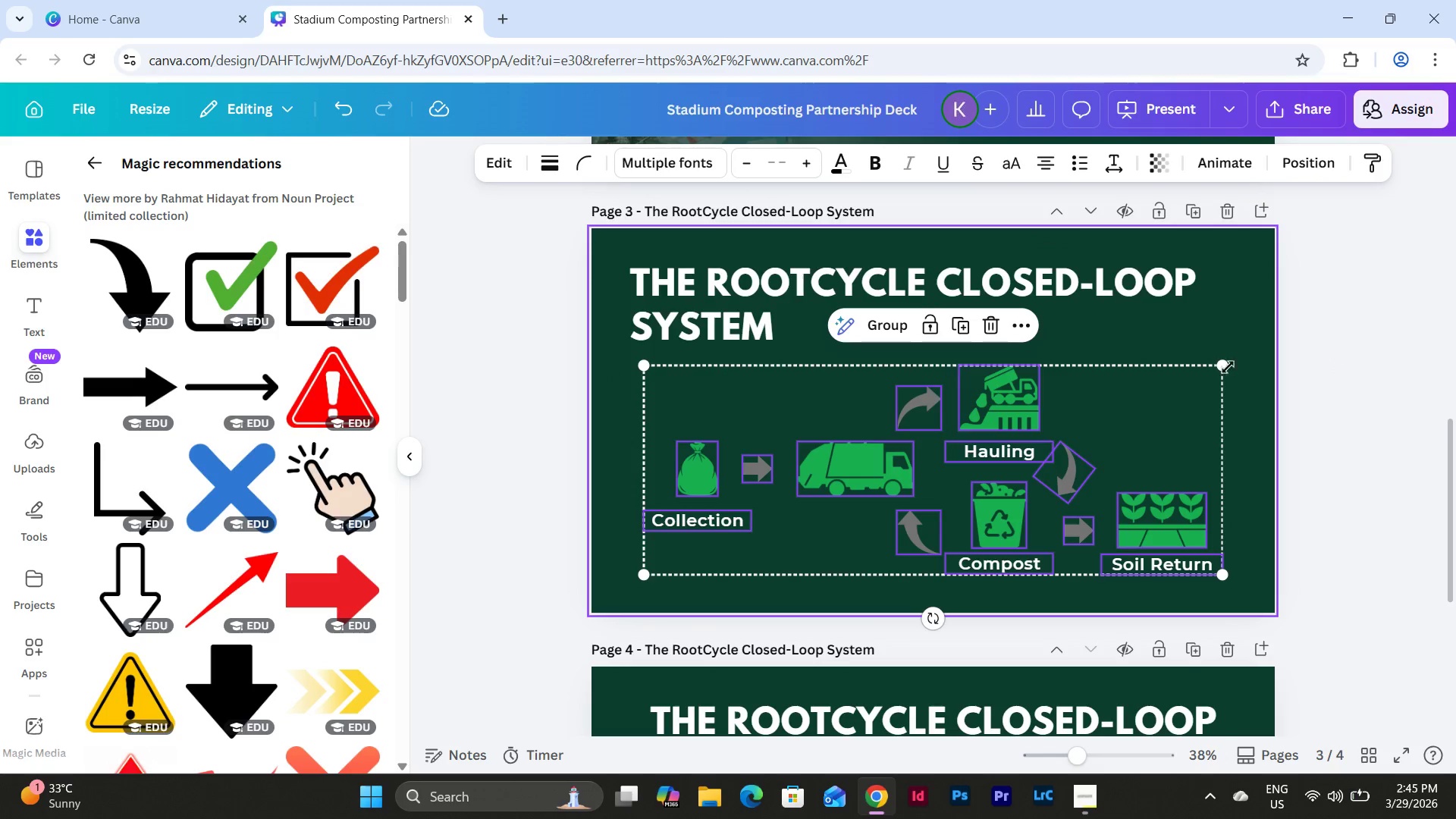 
left_click_drag(start_coordinate=[1222, 367], to_coordinate=[1245, 337])
 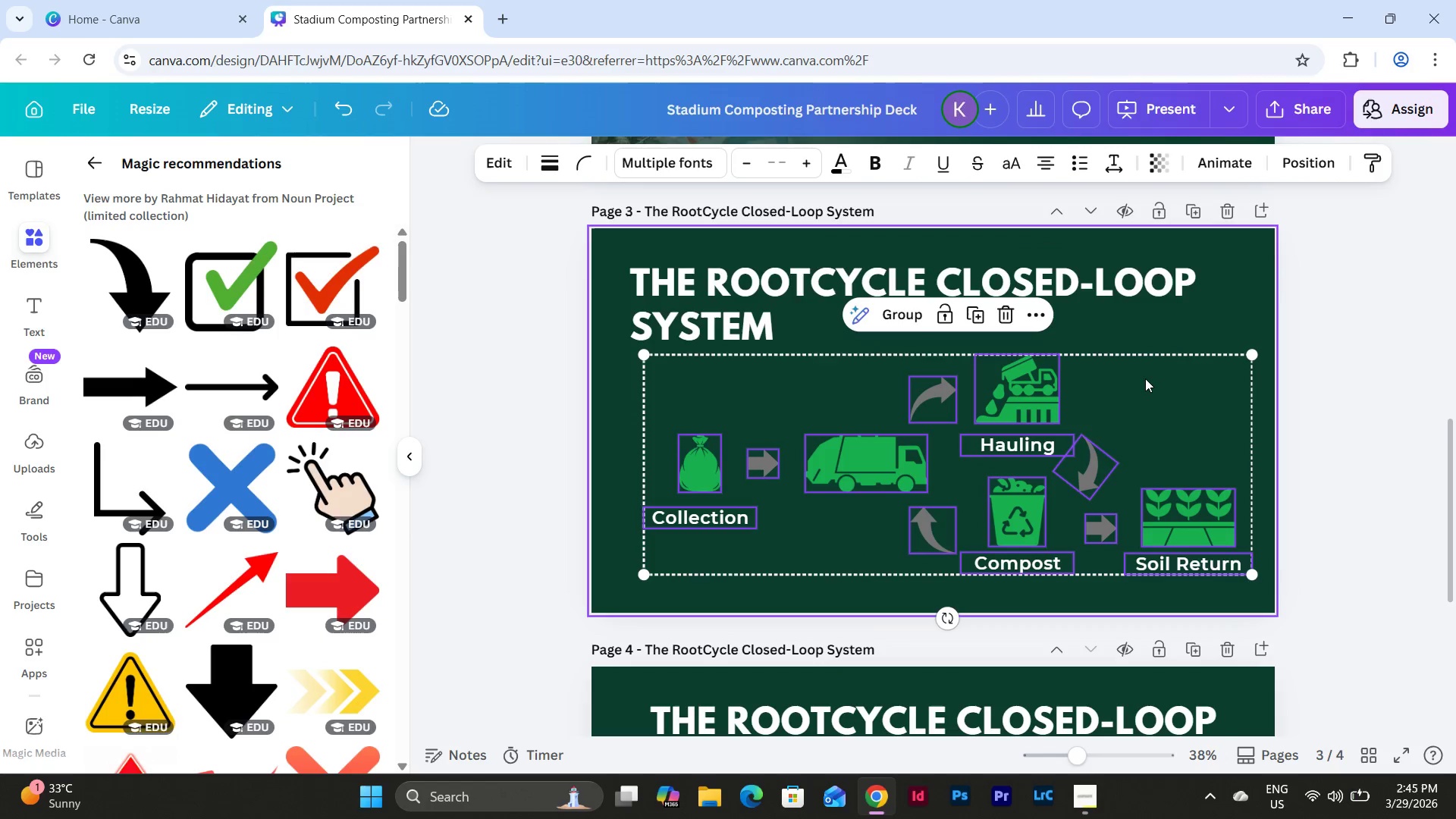 
left_click_drag(start_coordinate=[1144, 379], to_coordinate=[1133, 378])
 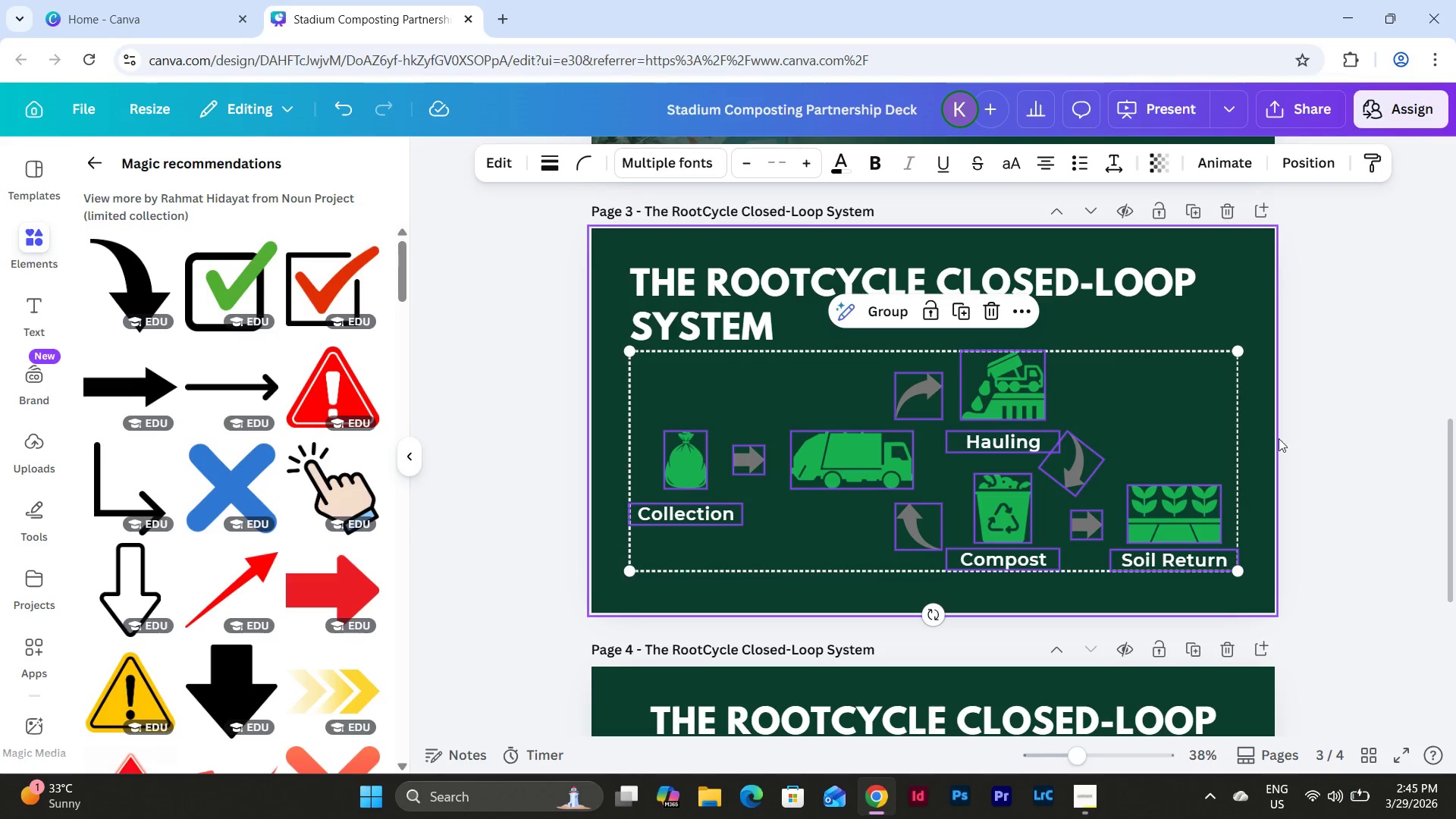 
left_click([1285, 428])
 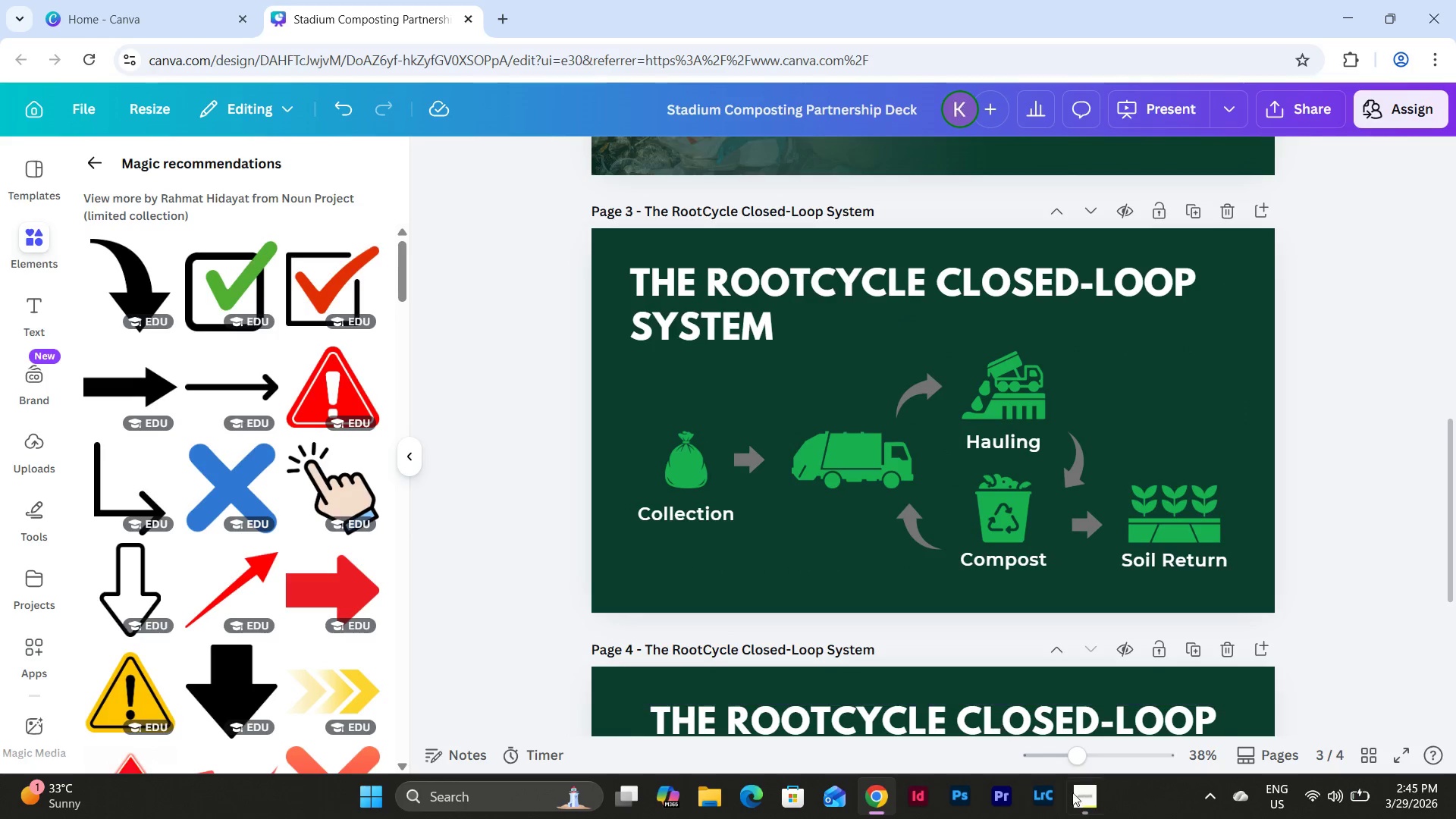 
wait(7.2)
 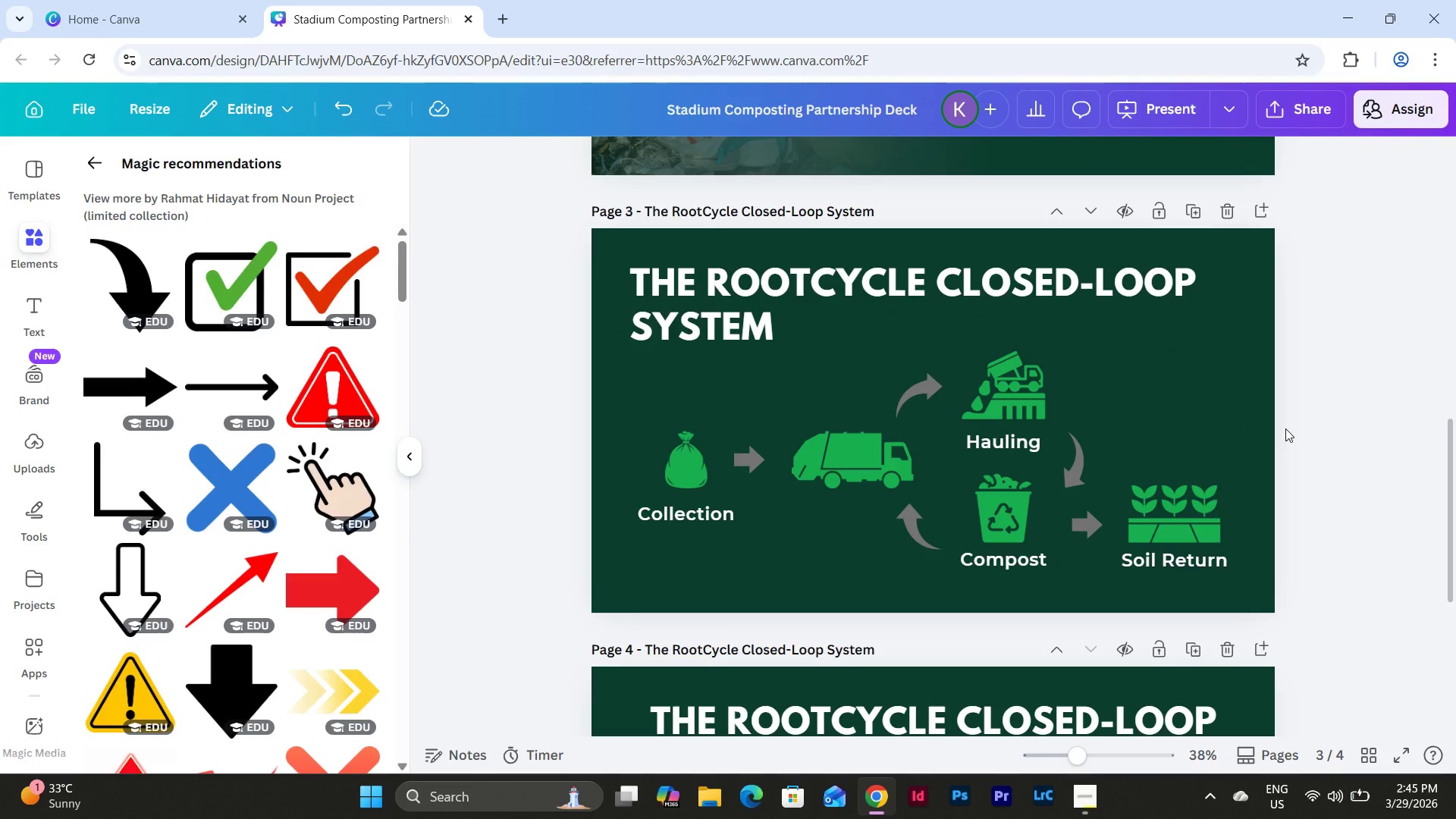 
left_click([1021, 444])
 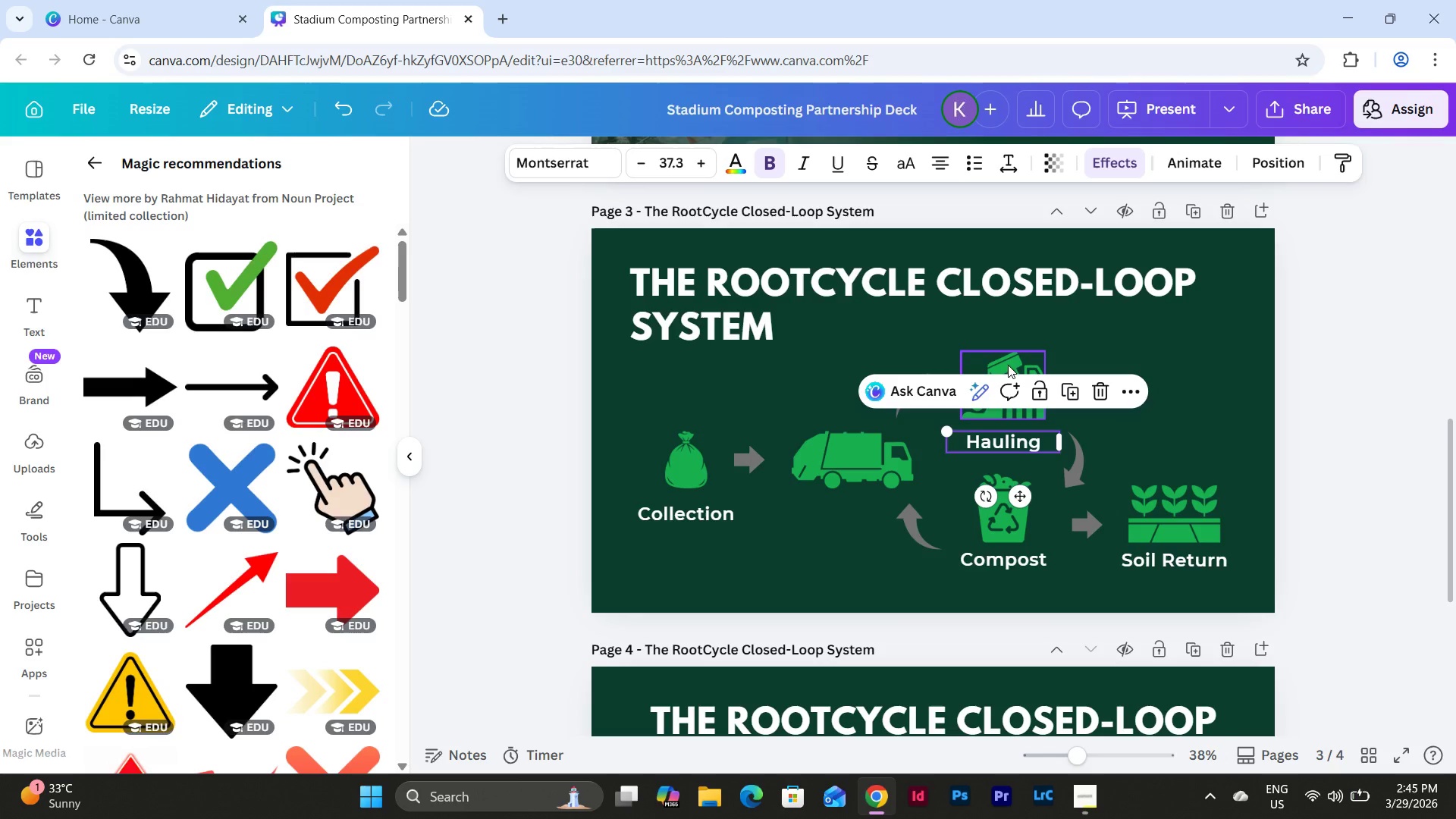 
left_click([1010, 359])
 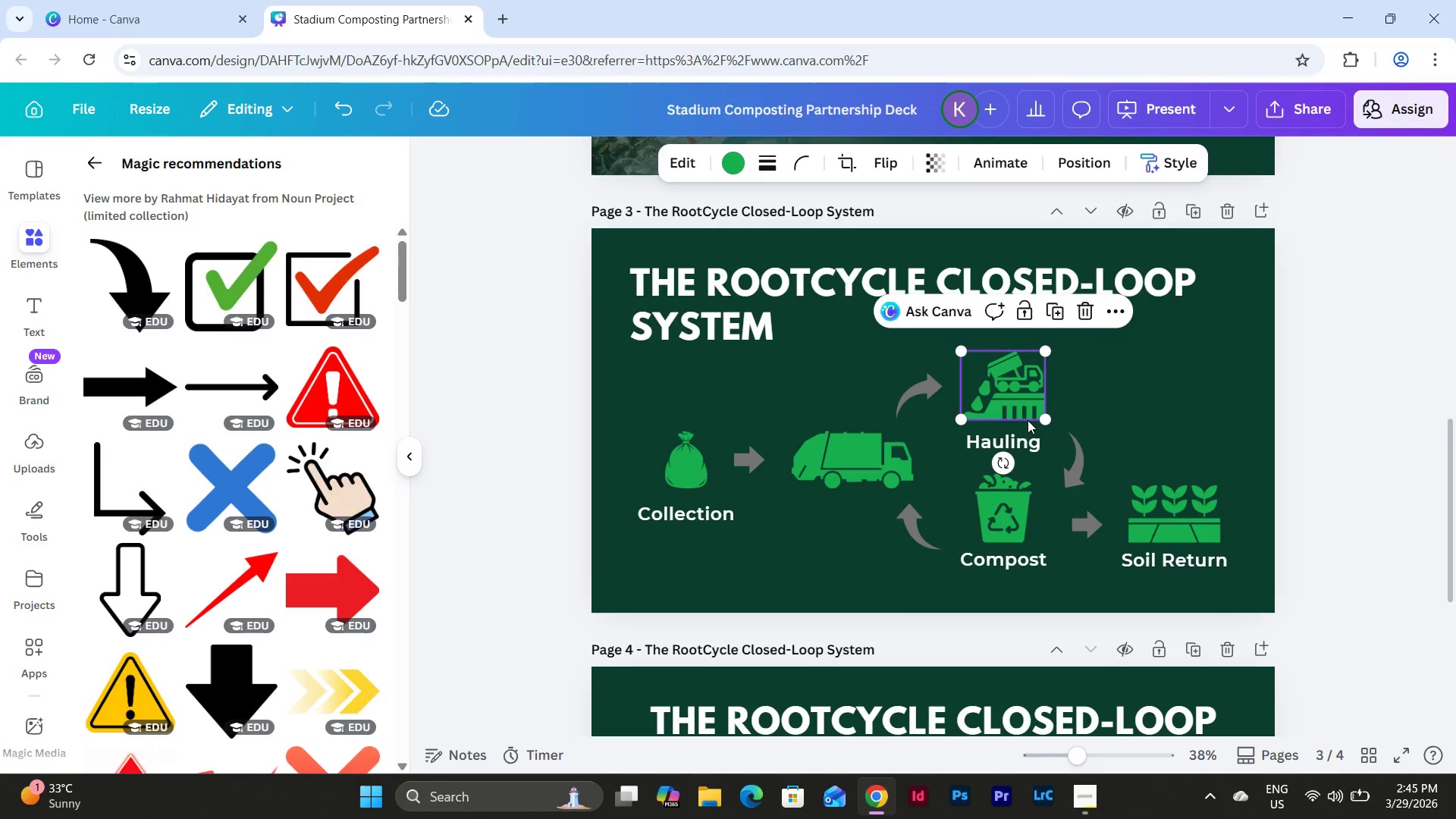 
hold_key(key=ShiftLeft, duration=0.78)
left_click([1029, 439])
 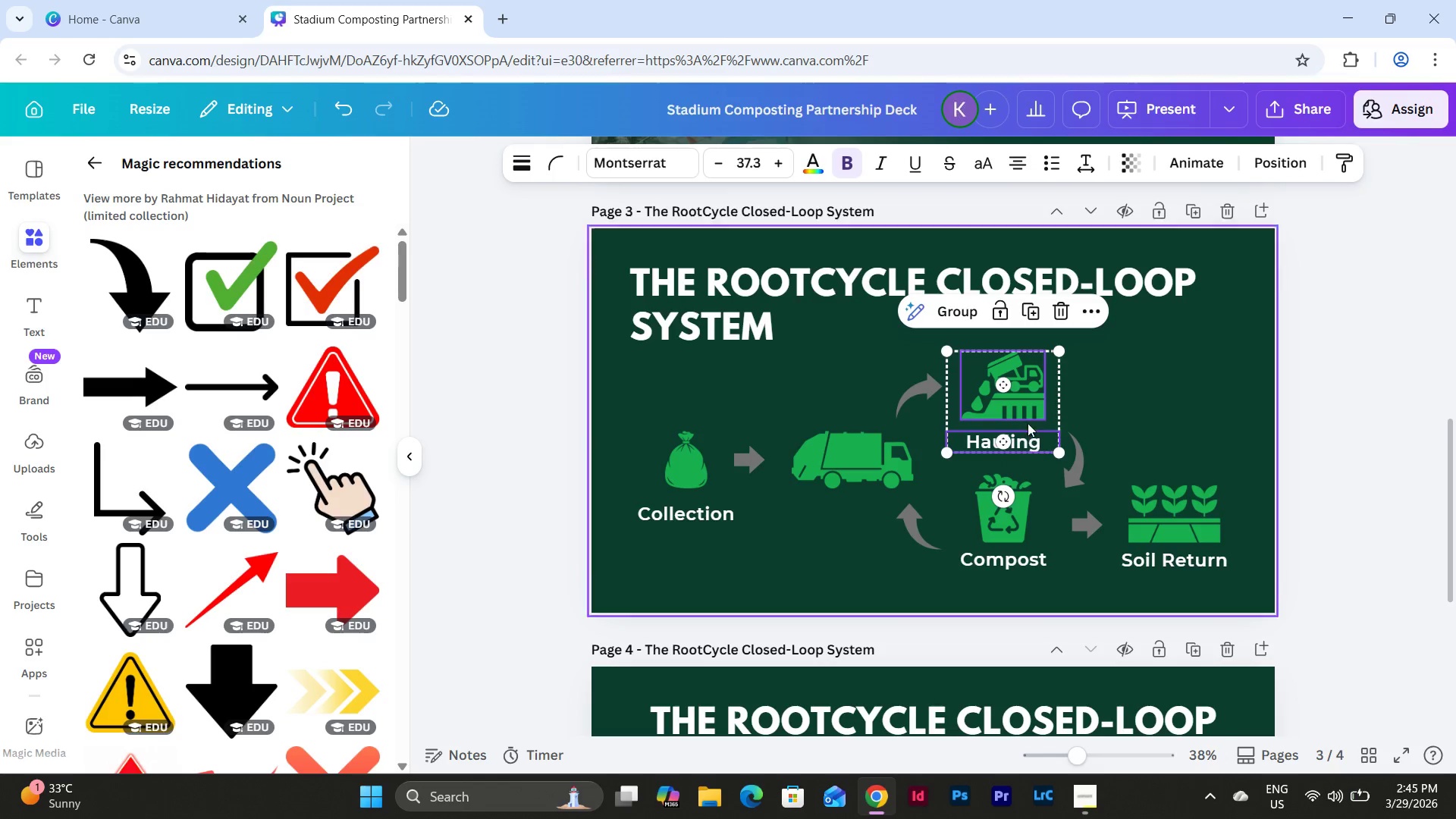 
left_click_drag(start_coordinate=[1024, 395], to_coordinate=[1024, 391])
 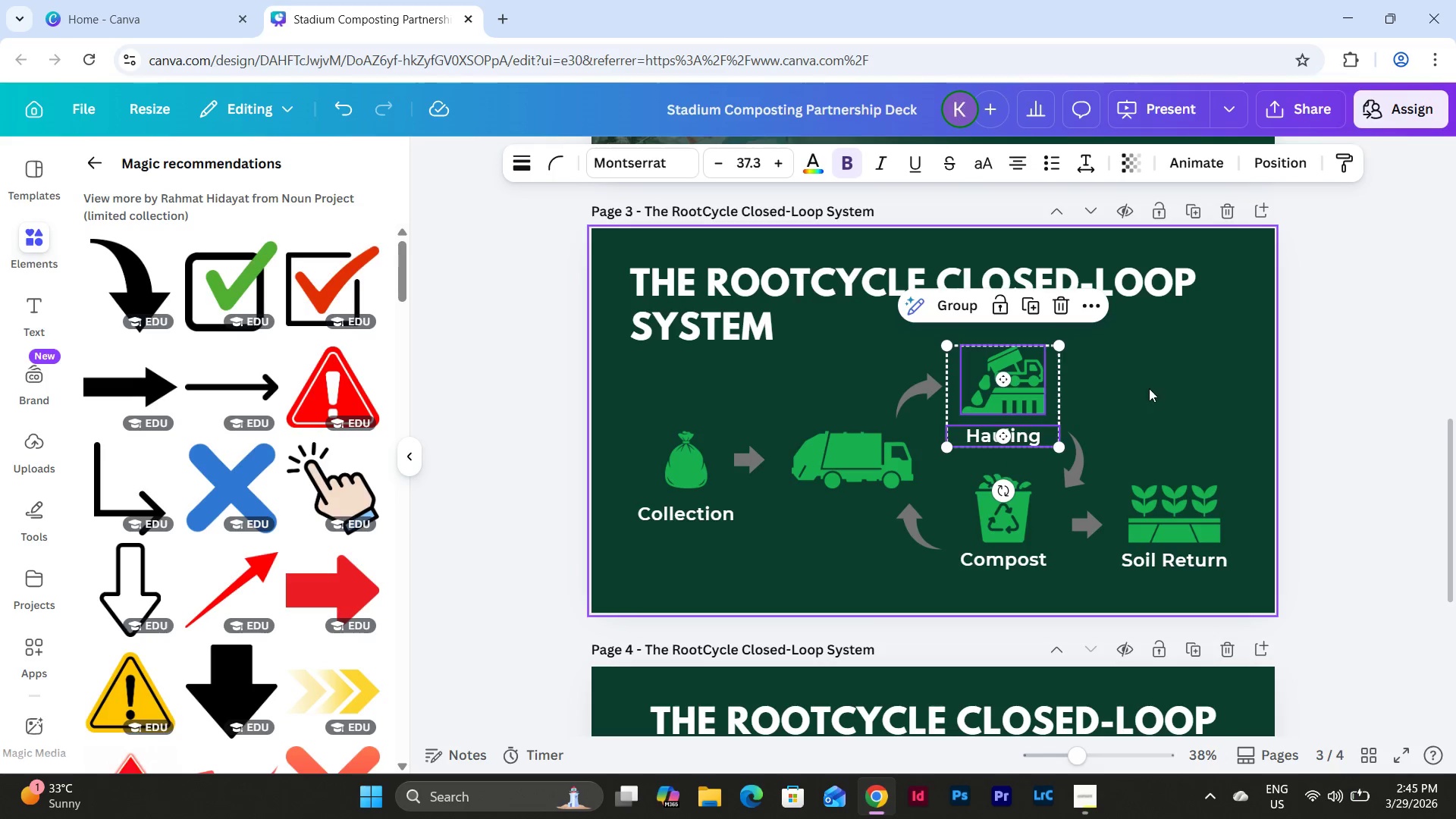 
left_click([1149, 388])
 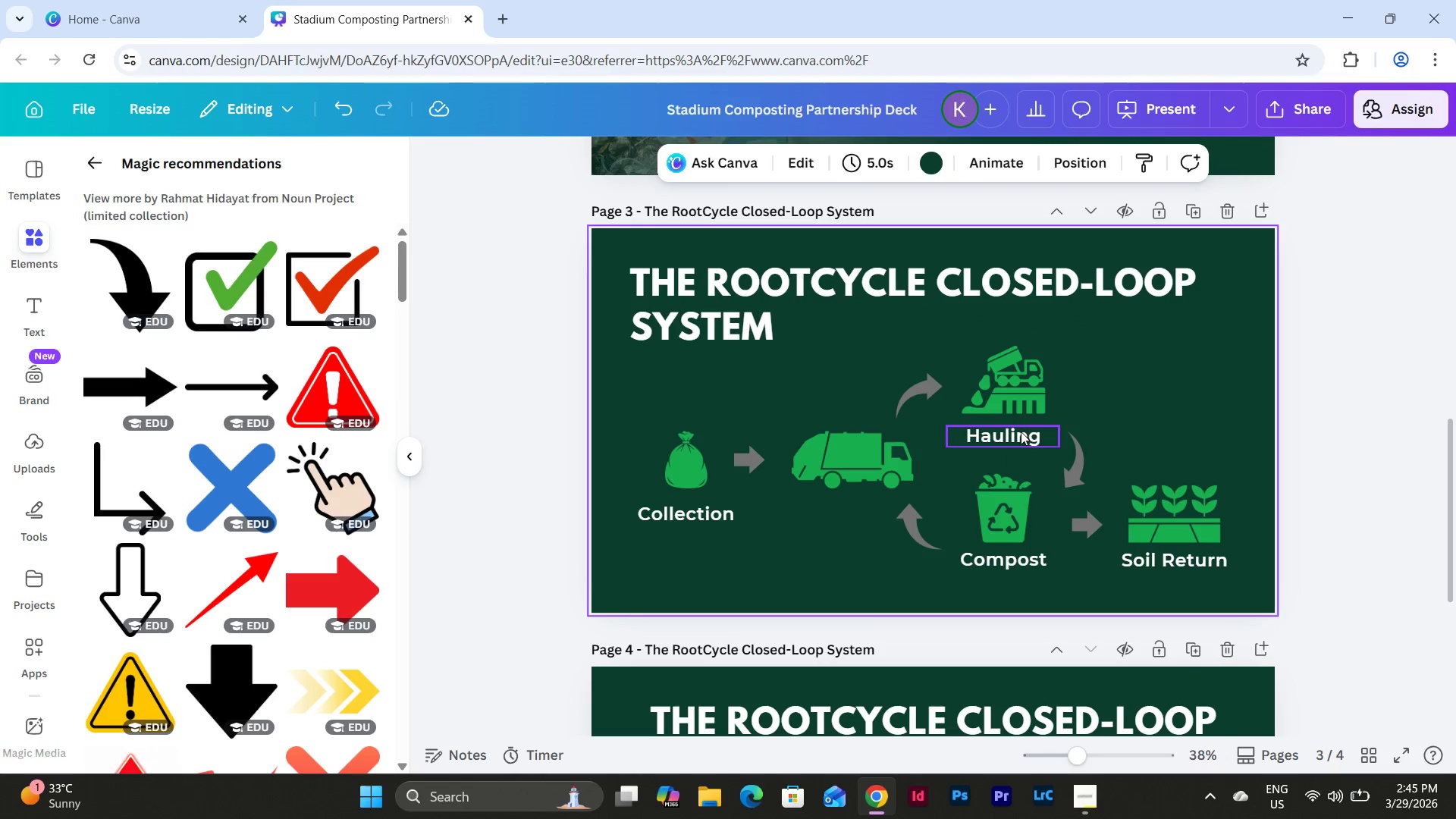 
left_click([1021, 431])
 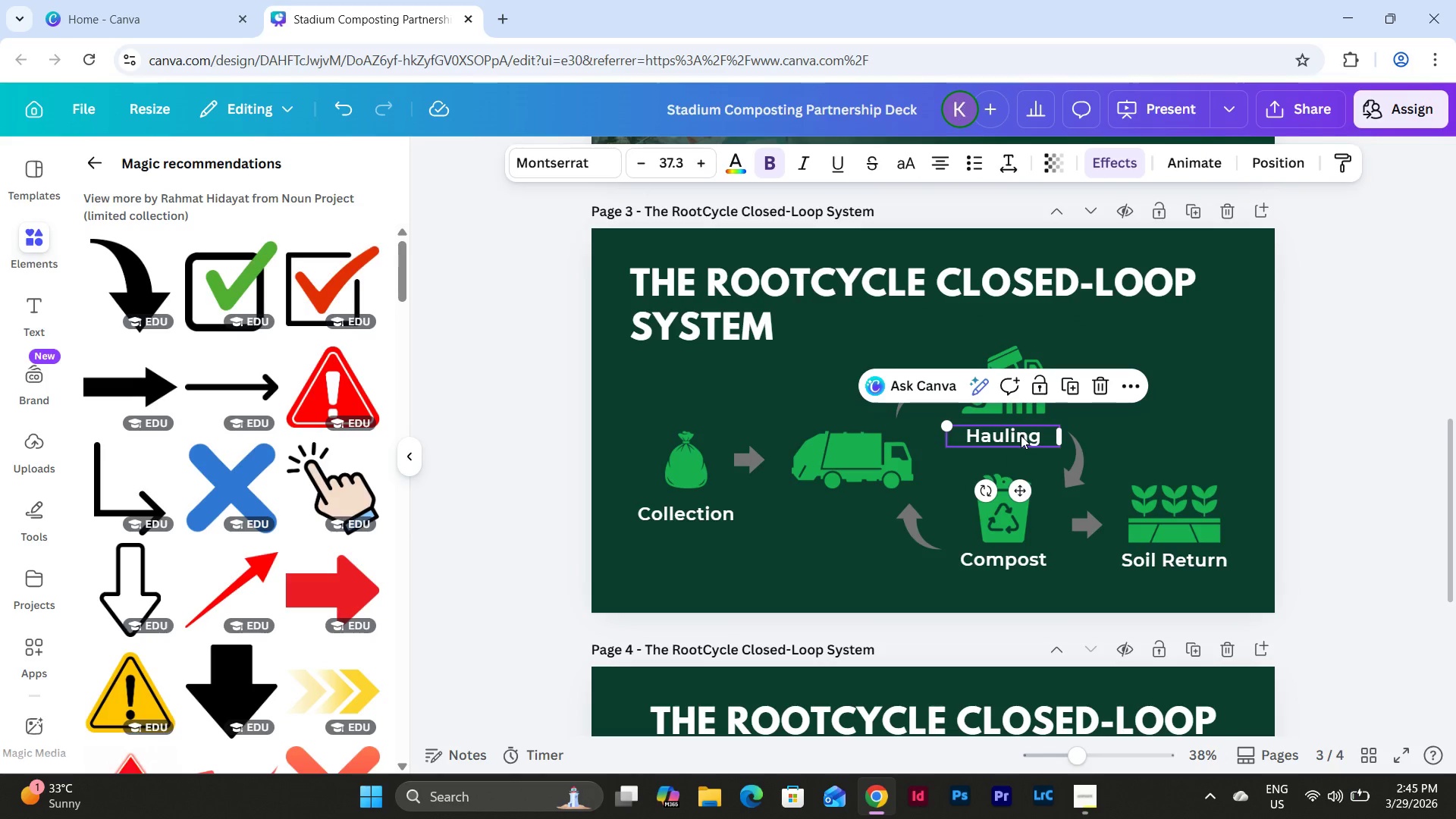 
left_click_drag(start_coordinate=[1021, 435], to_coordinate=[1021, 431])
 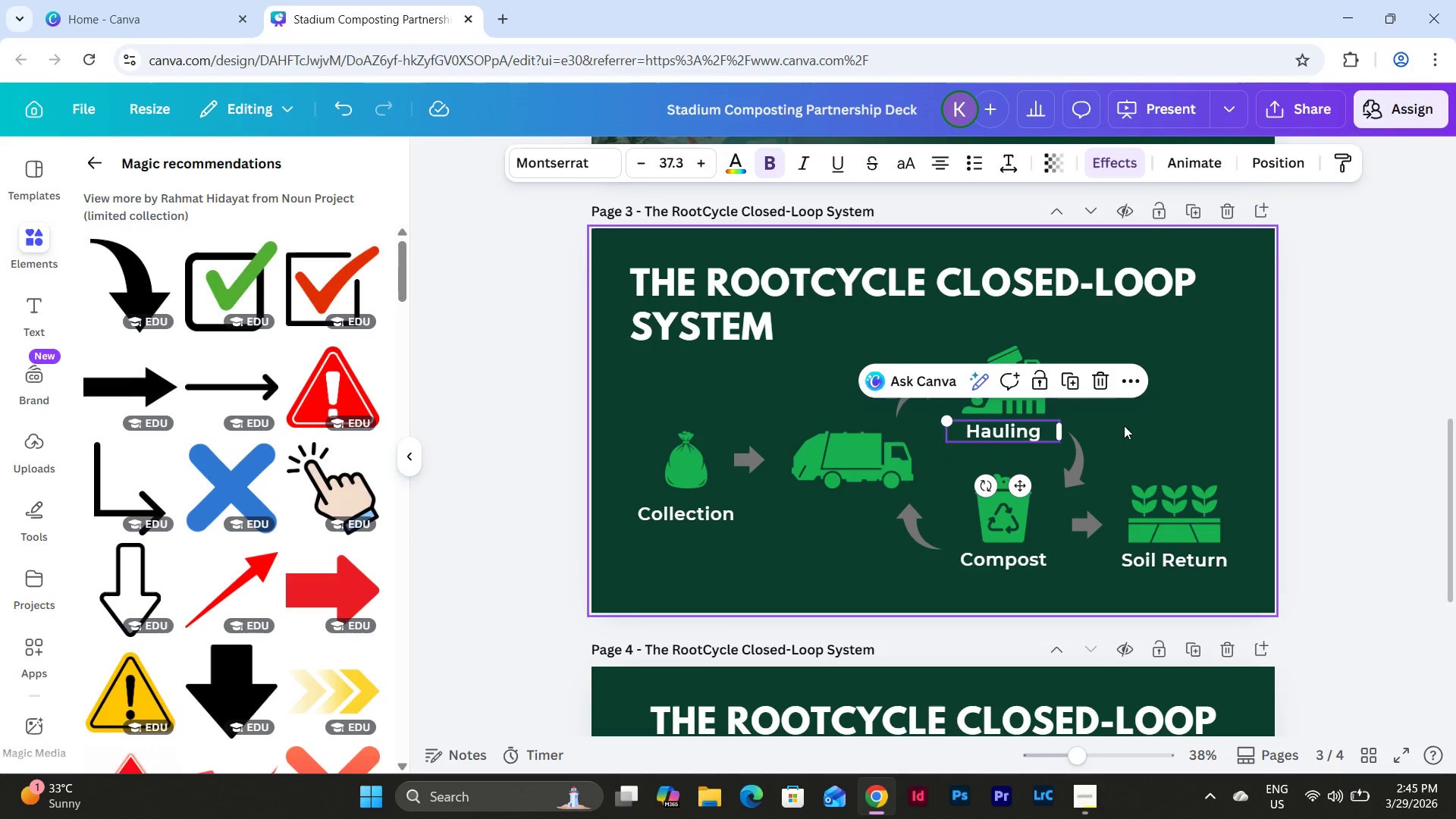 
left_click([1124, 425])
 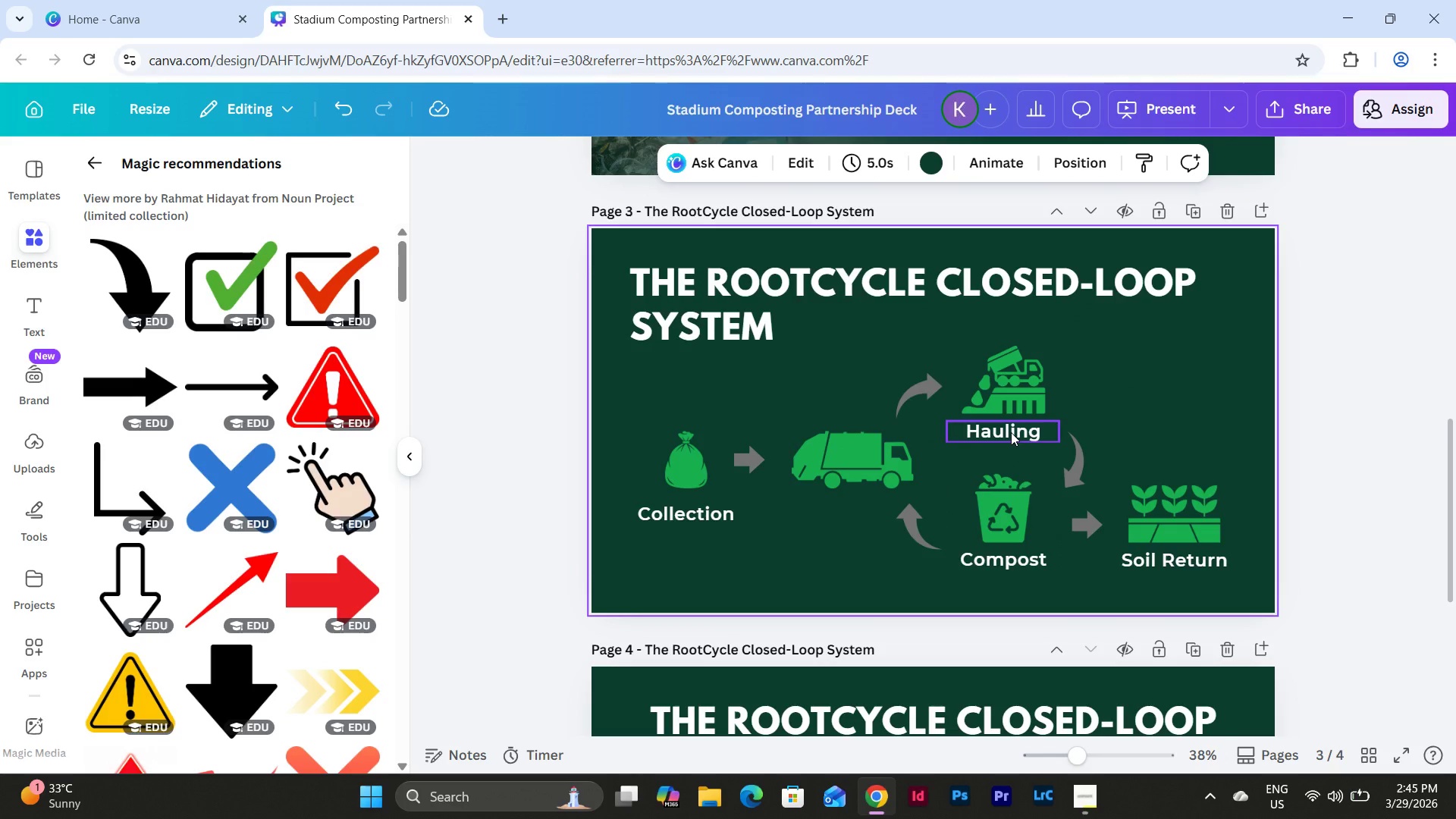 
key(Control+Z)
 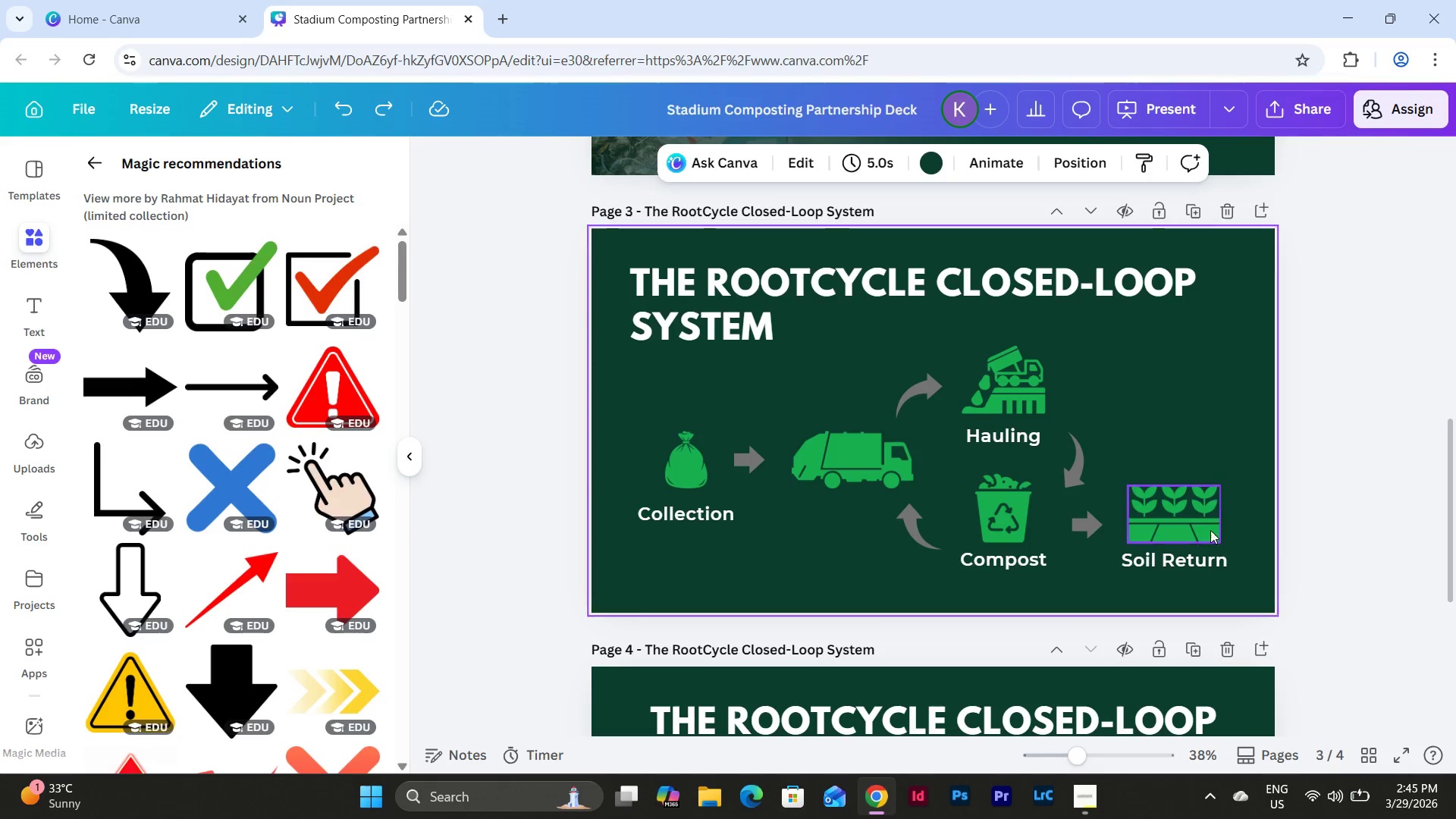 
left_click([1206, 519])
 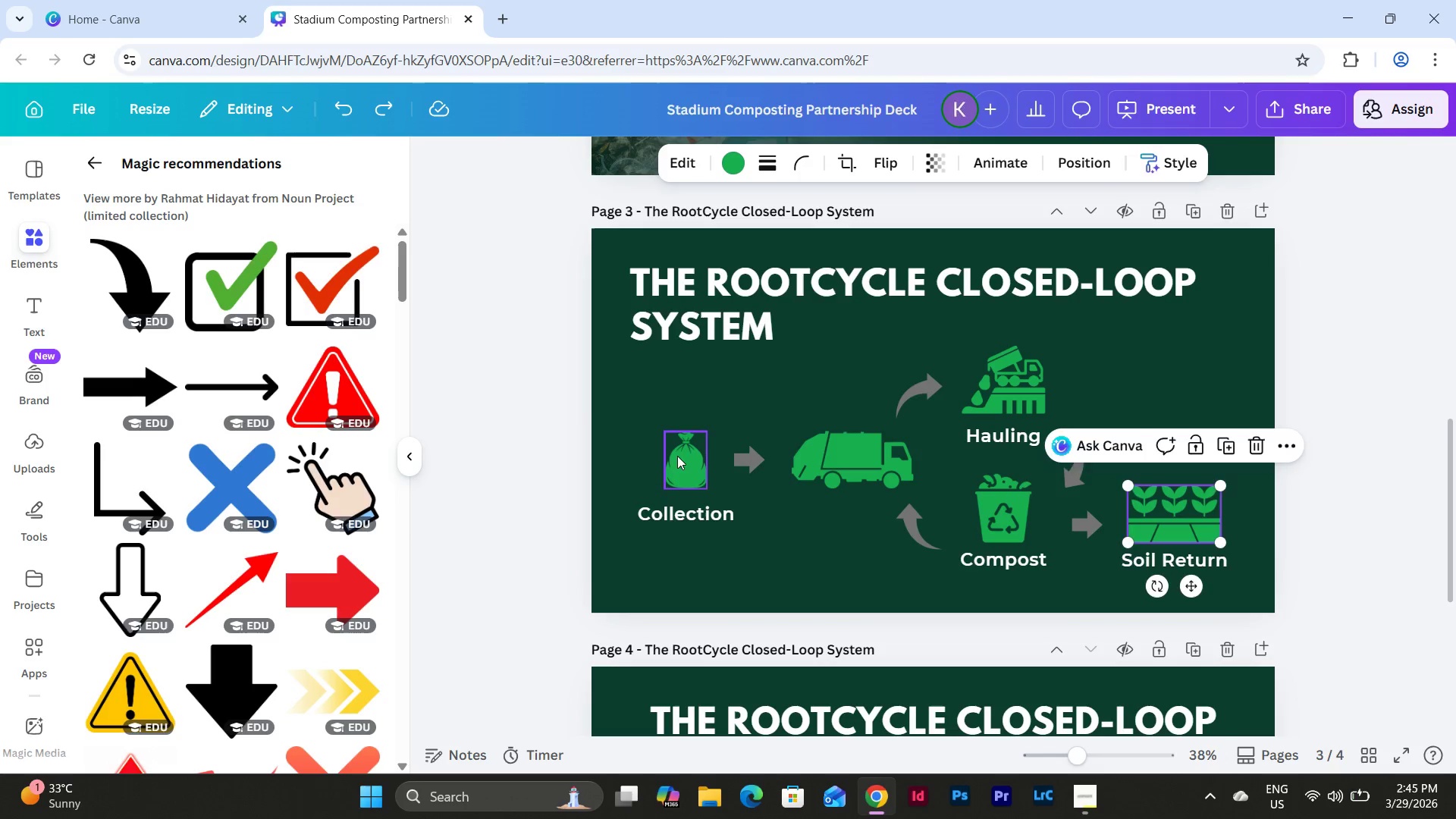 
left_click_drag(start_coordinate=[664, 486], to_coordinate=[661, 490])
 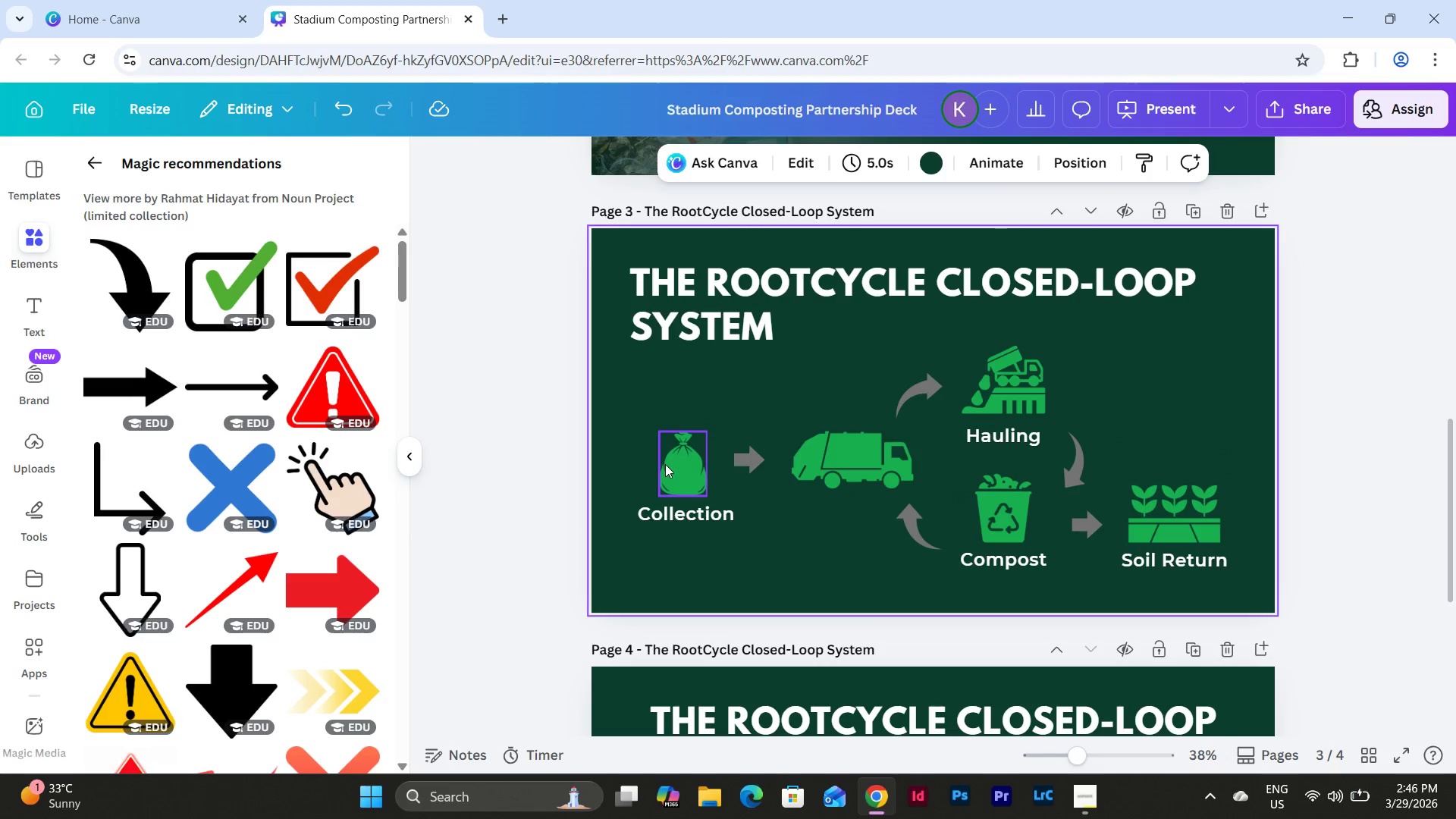 
left_click_drag(start_coordinate=[670, 466], to_coordinate=[671, 461])
 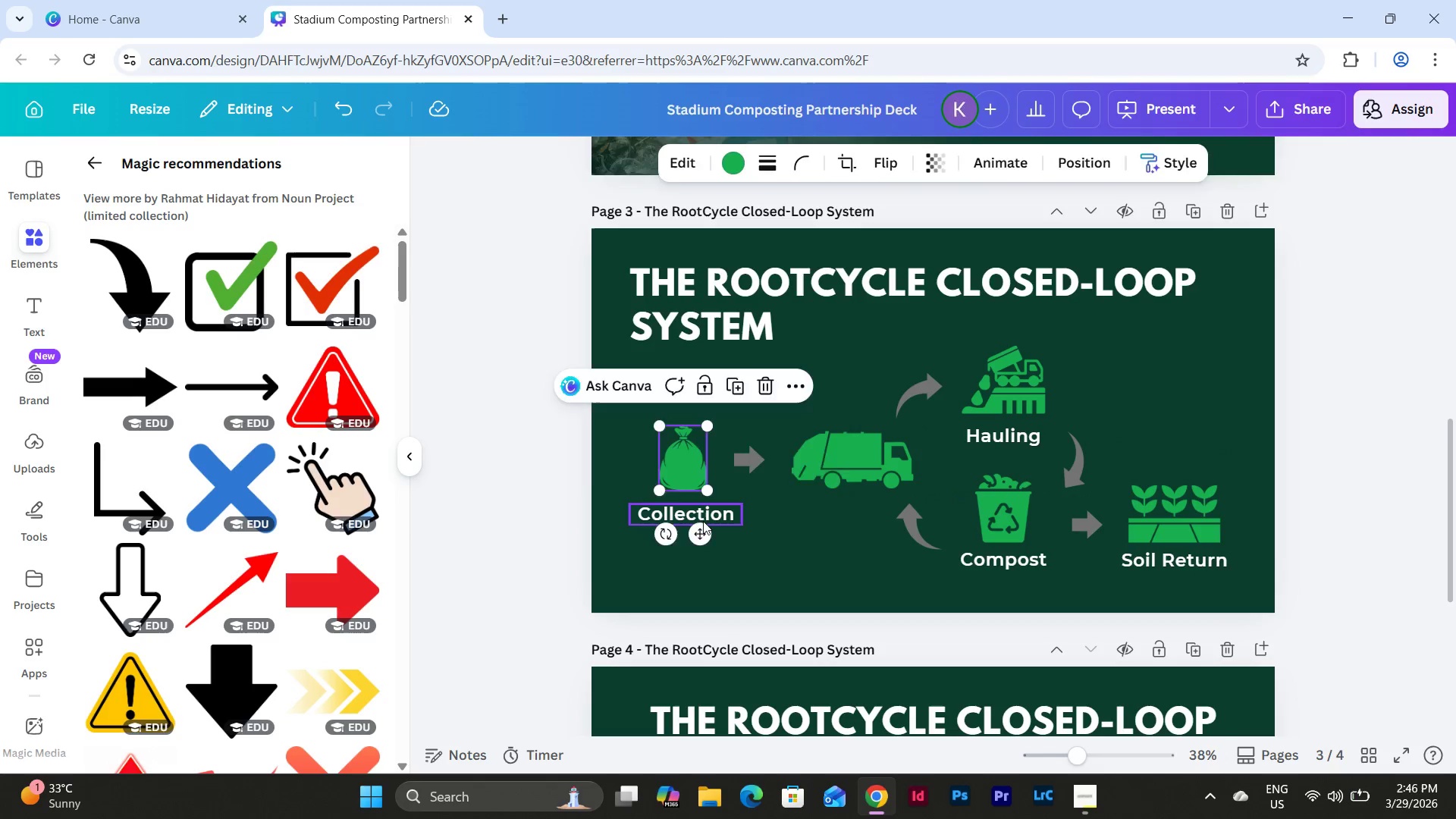 
left_click([703, 521])
 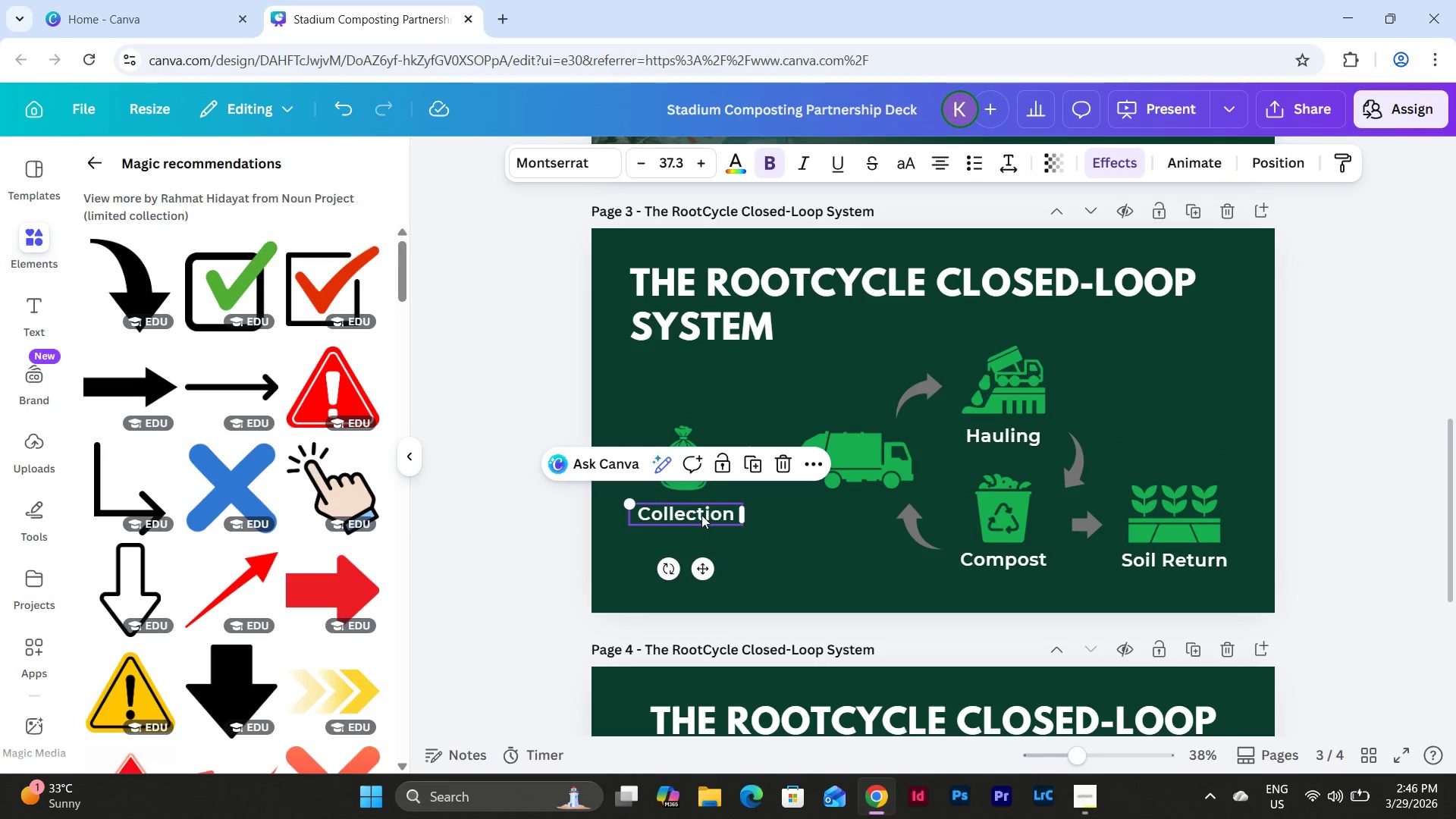 
left_click_drag(start_coordinate=[701, 518], to_coordinate=[703, 513])
 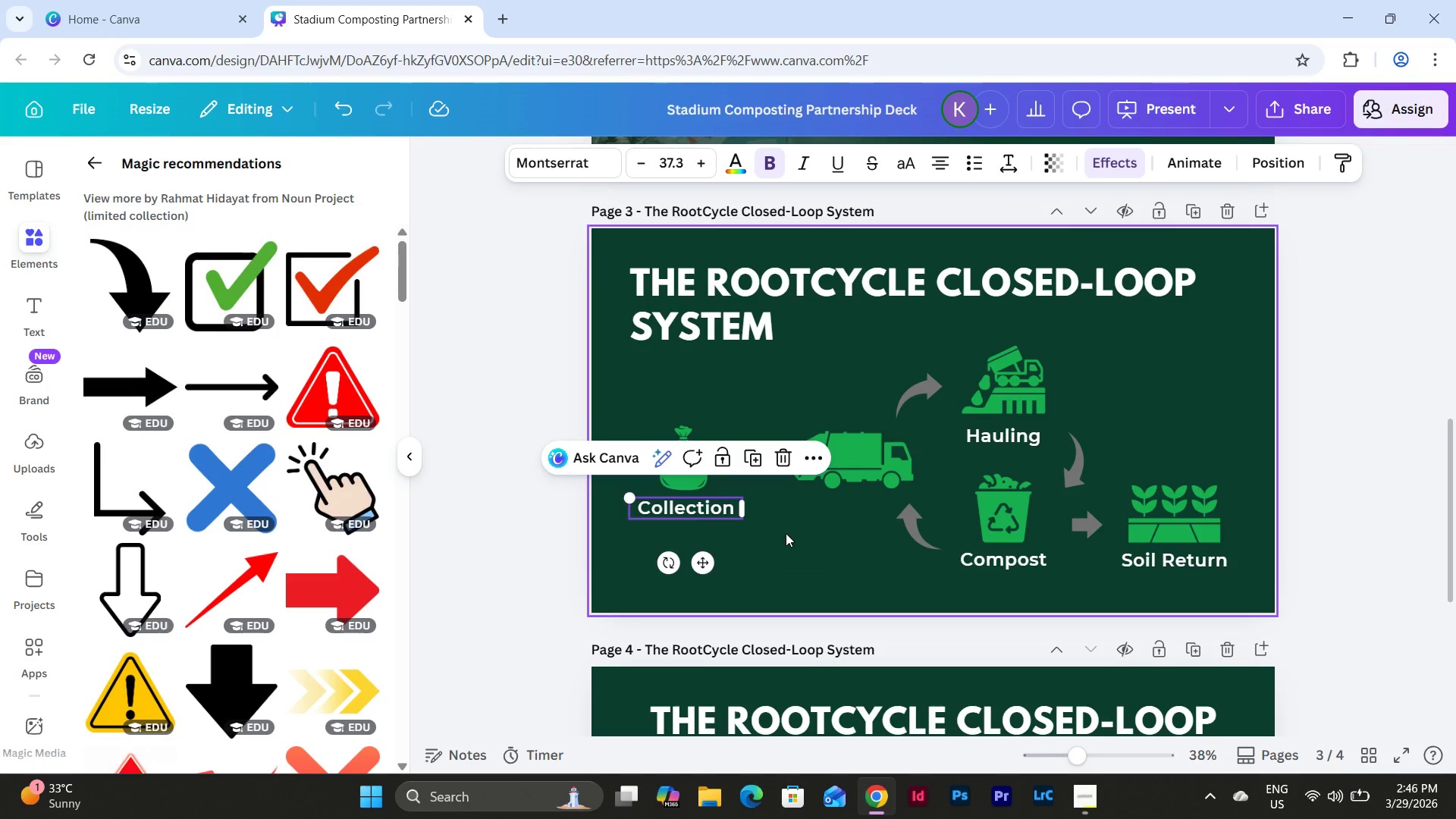 
left_click([786, 533])
 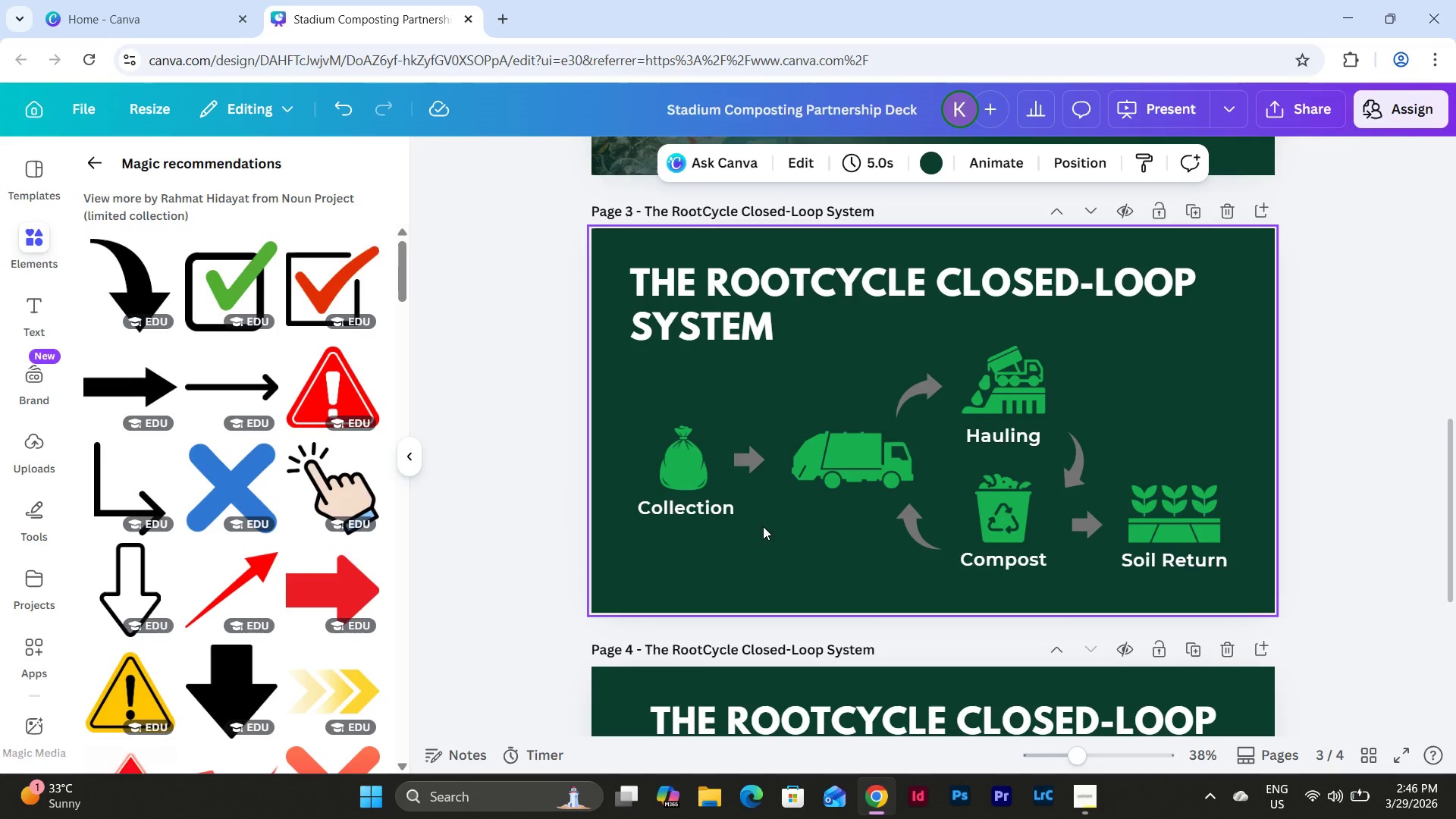 
left_click([698, 512])
 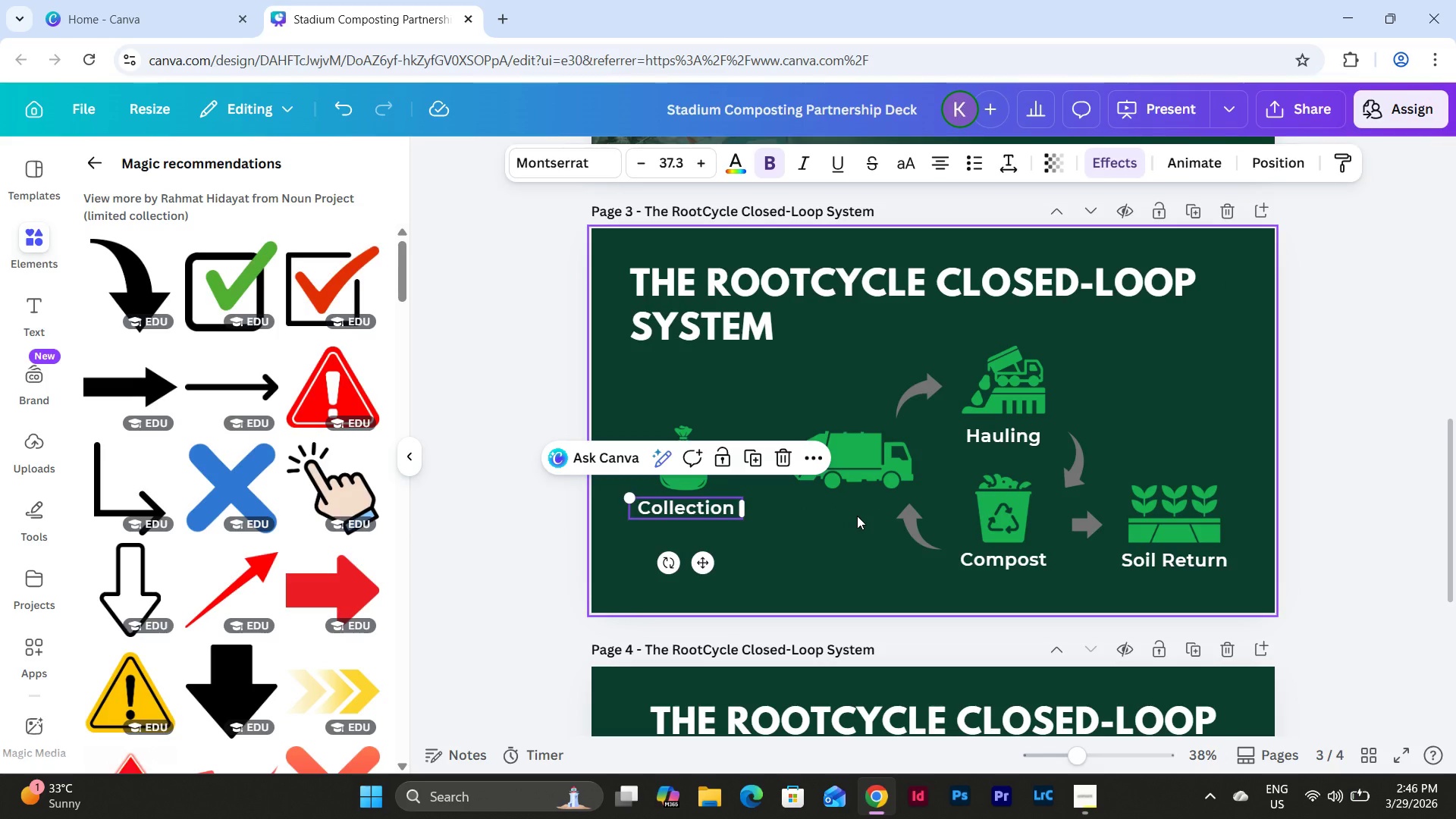 
key(ArrowDown)
 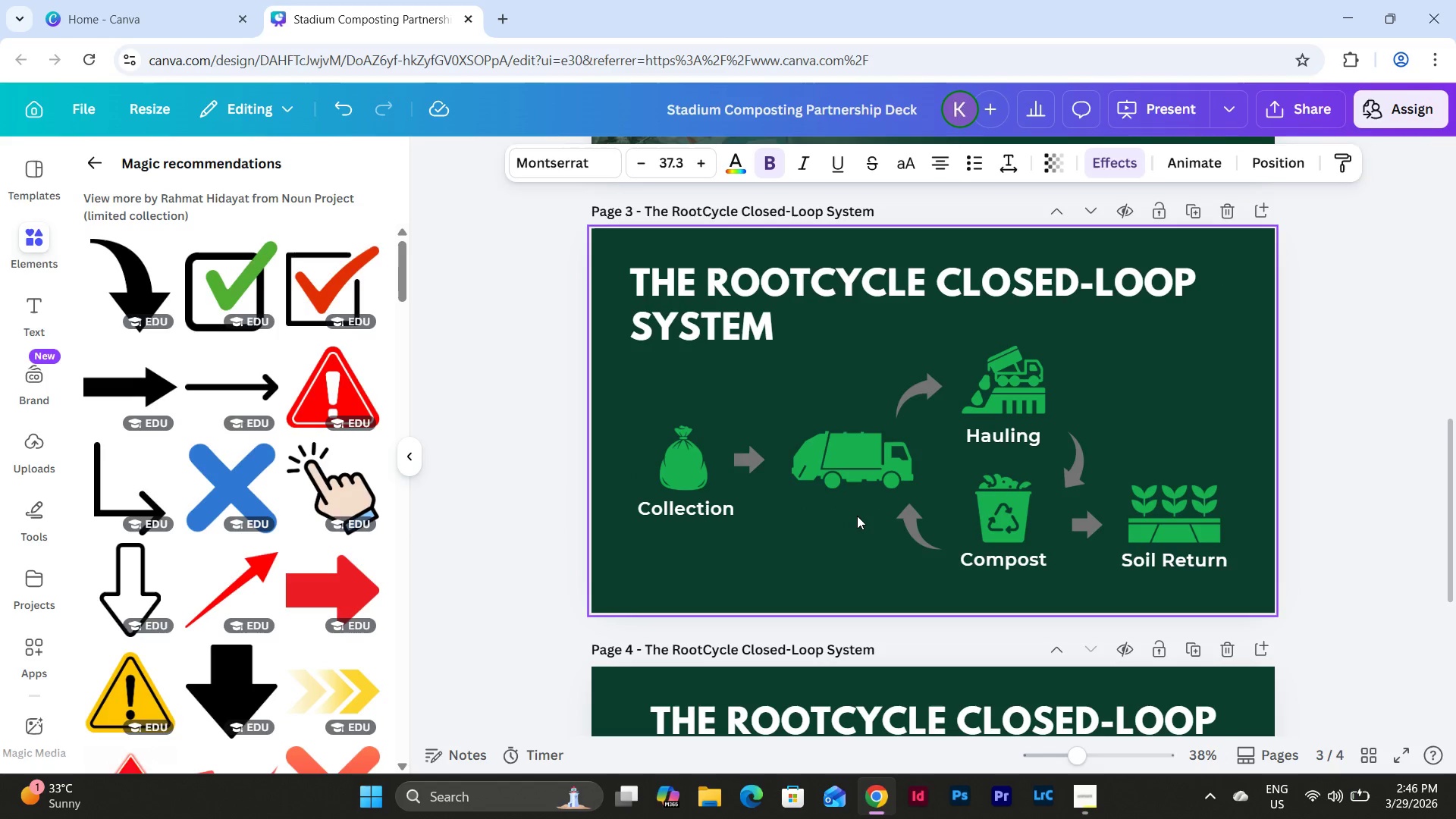 
key(ArrowDown)
 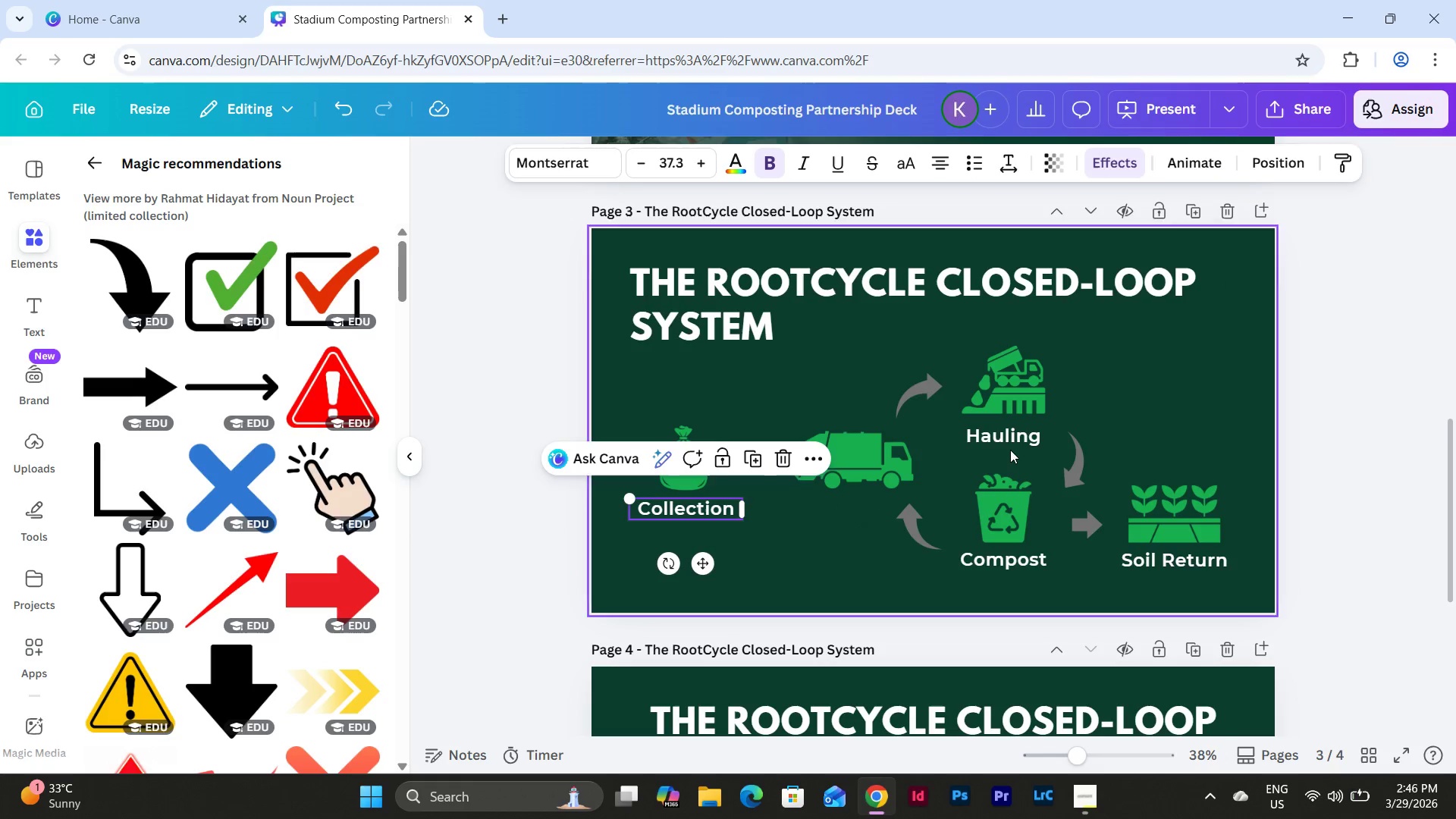 
left_click([1010, 437])
 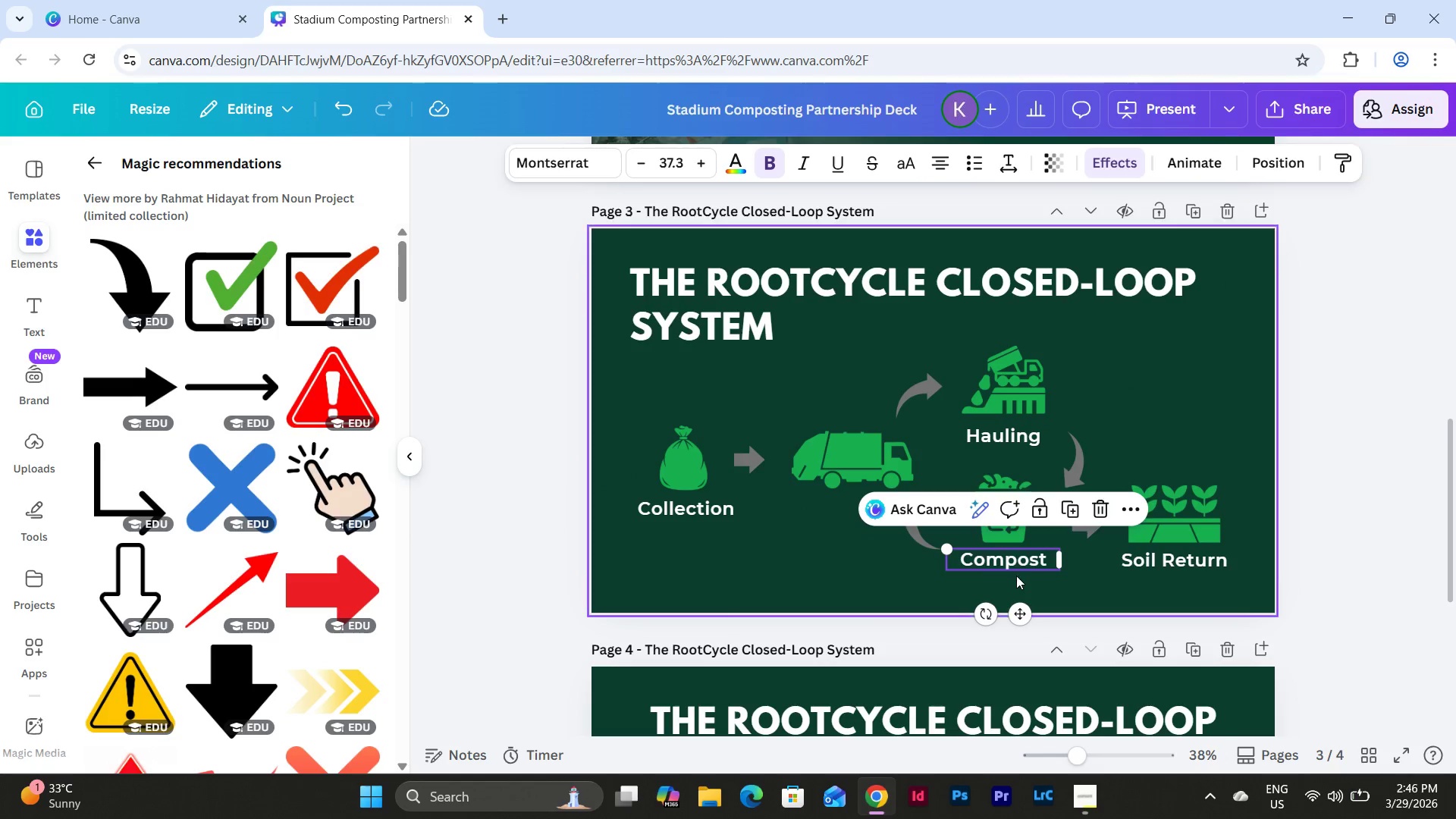 
key(ArrowDown)
 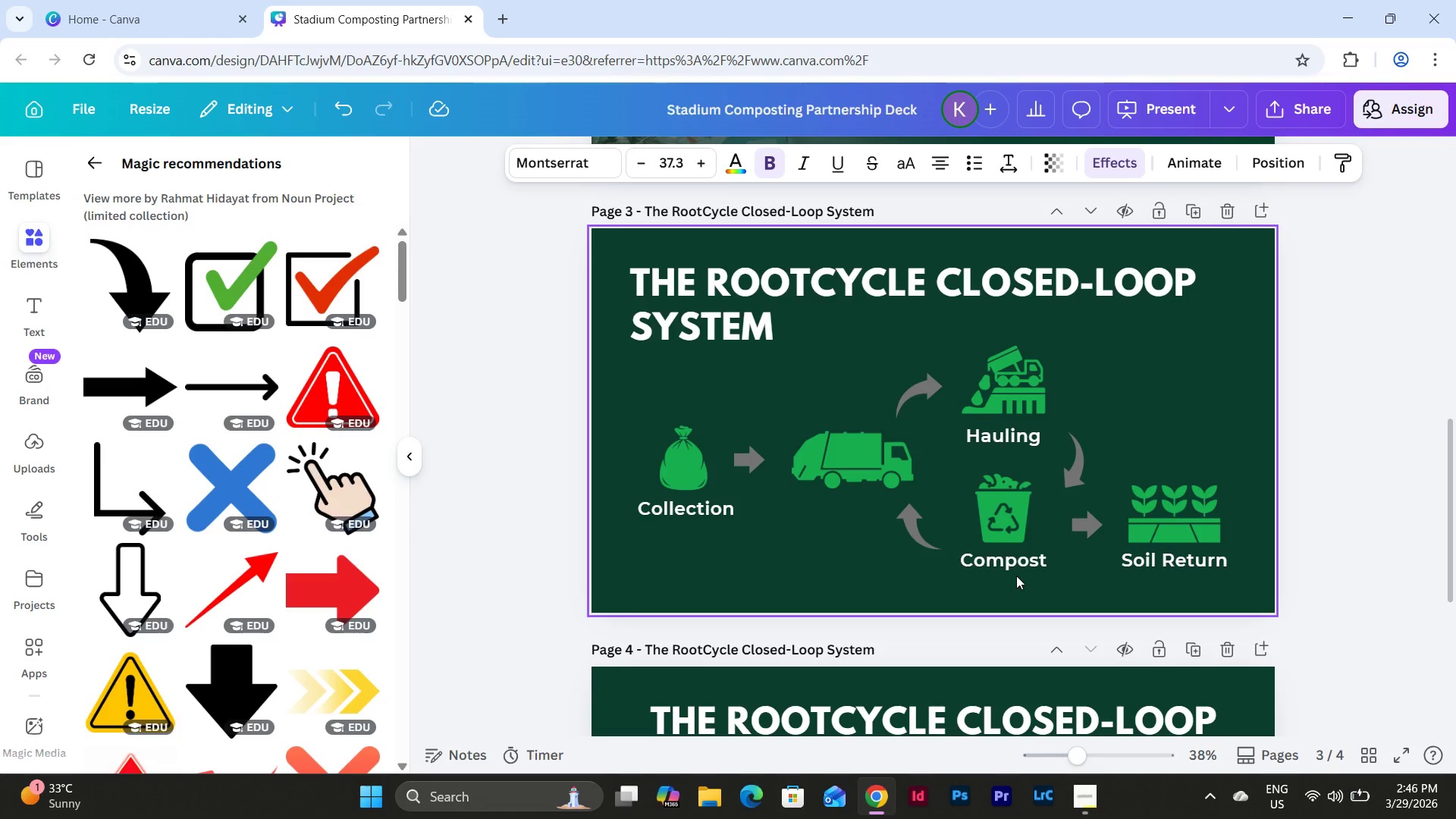 
key(ArrowDown)
 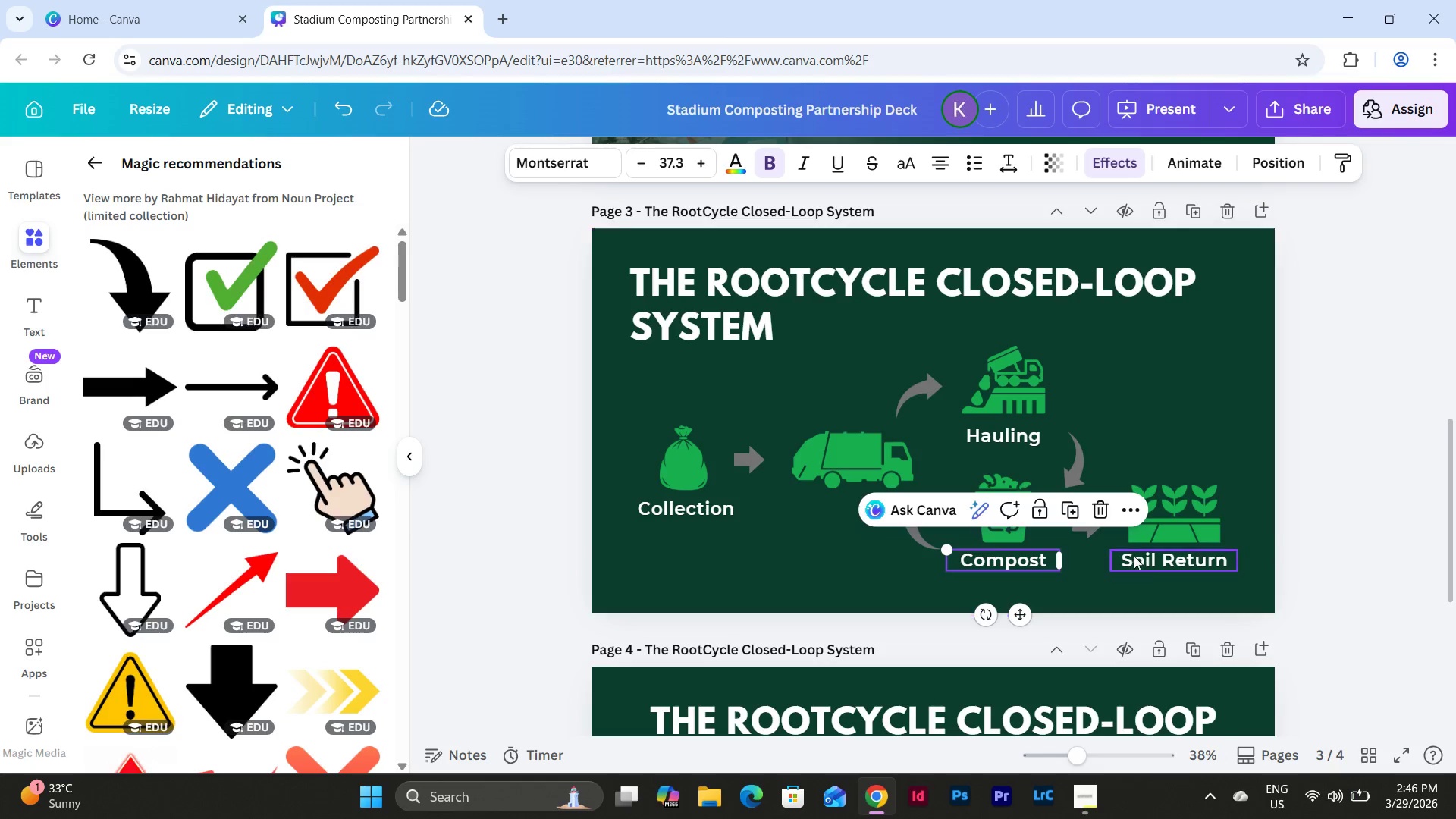 
left_click([1157, 558])
 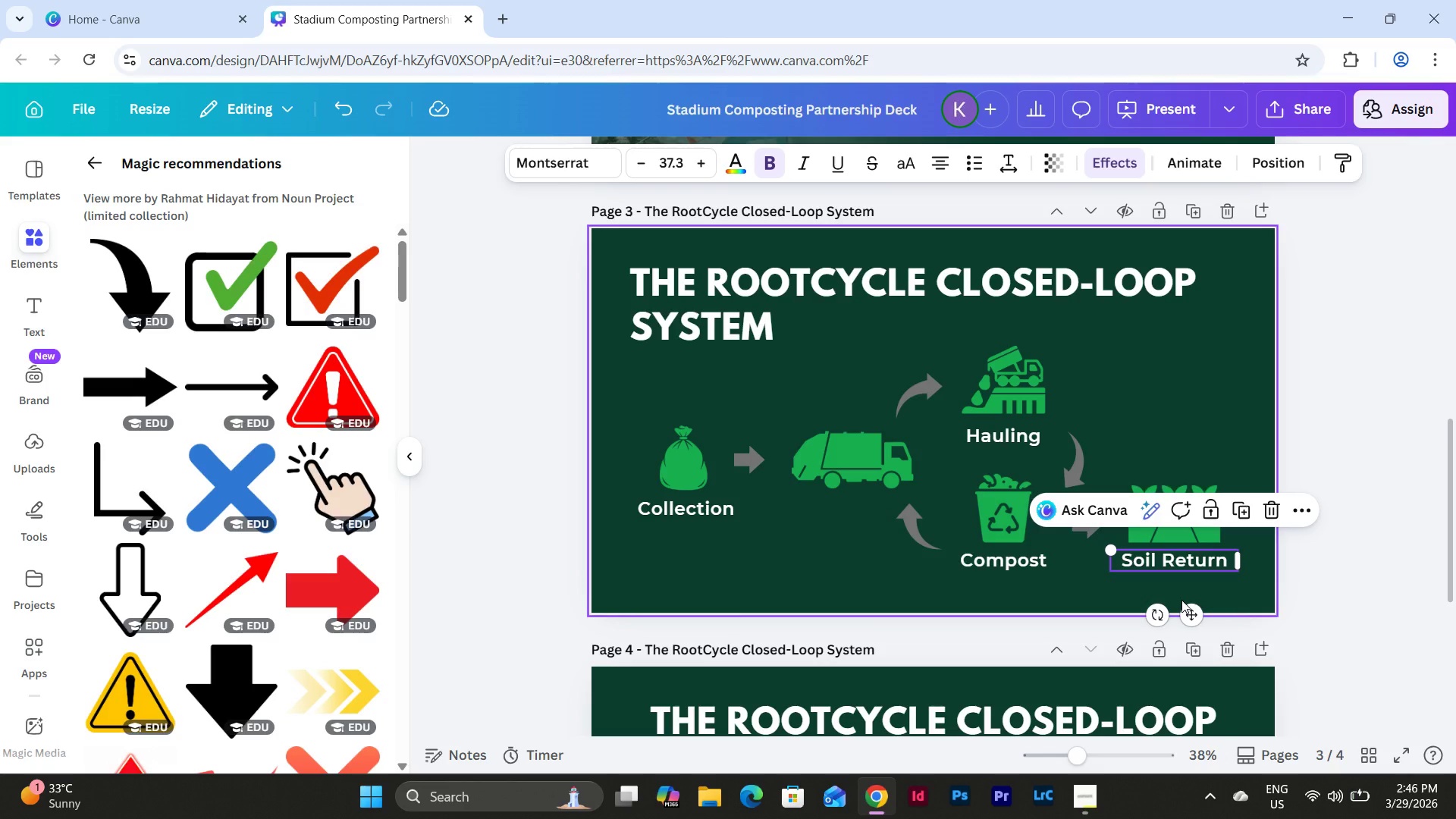 
key(ArrowDown)
 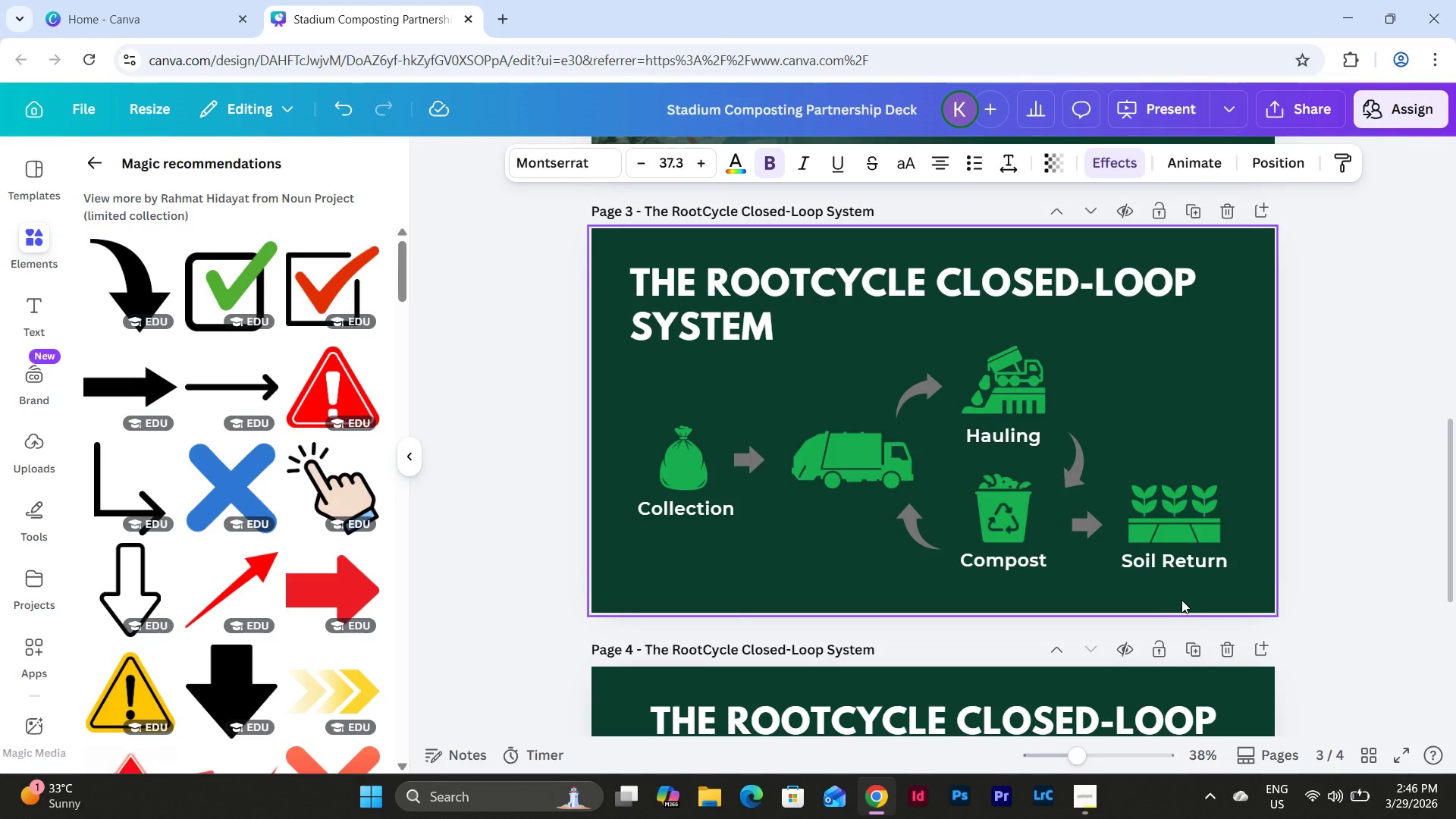 
key(ArrowDown)
 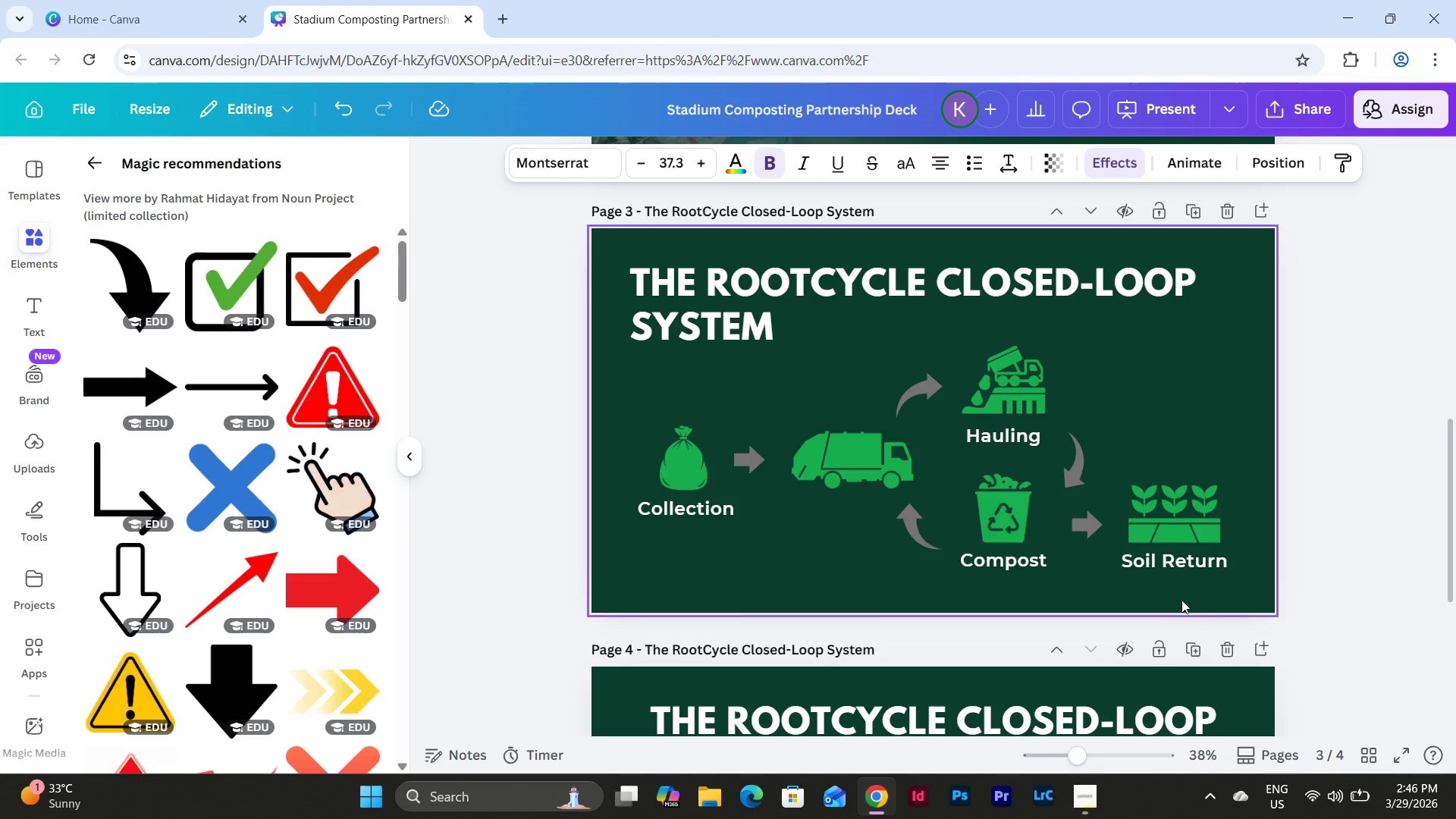 
key(ArrowDown)
 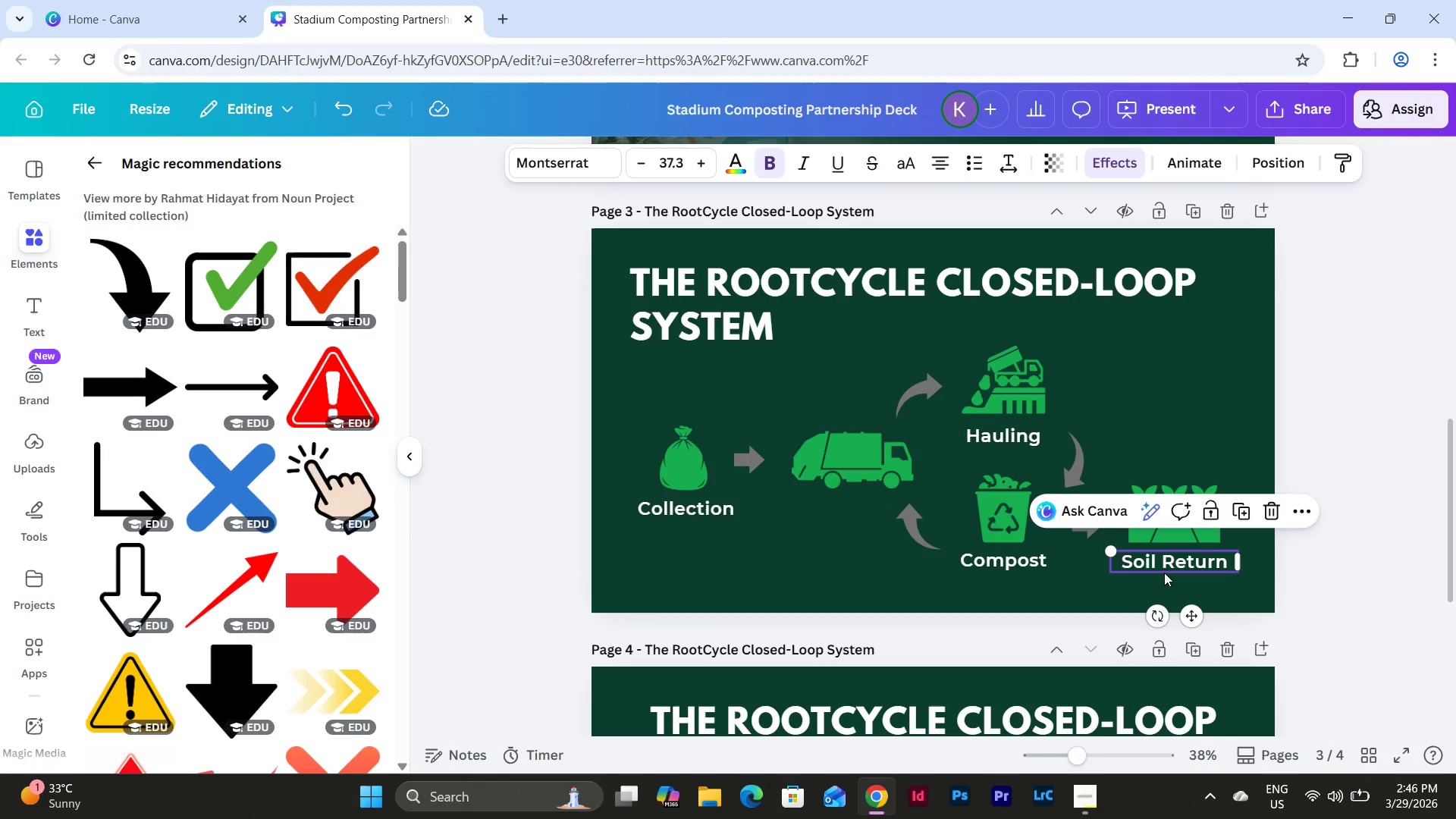 
left_click([1112, 593])
 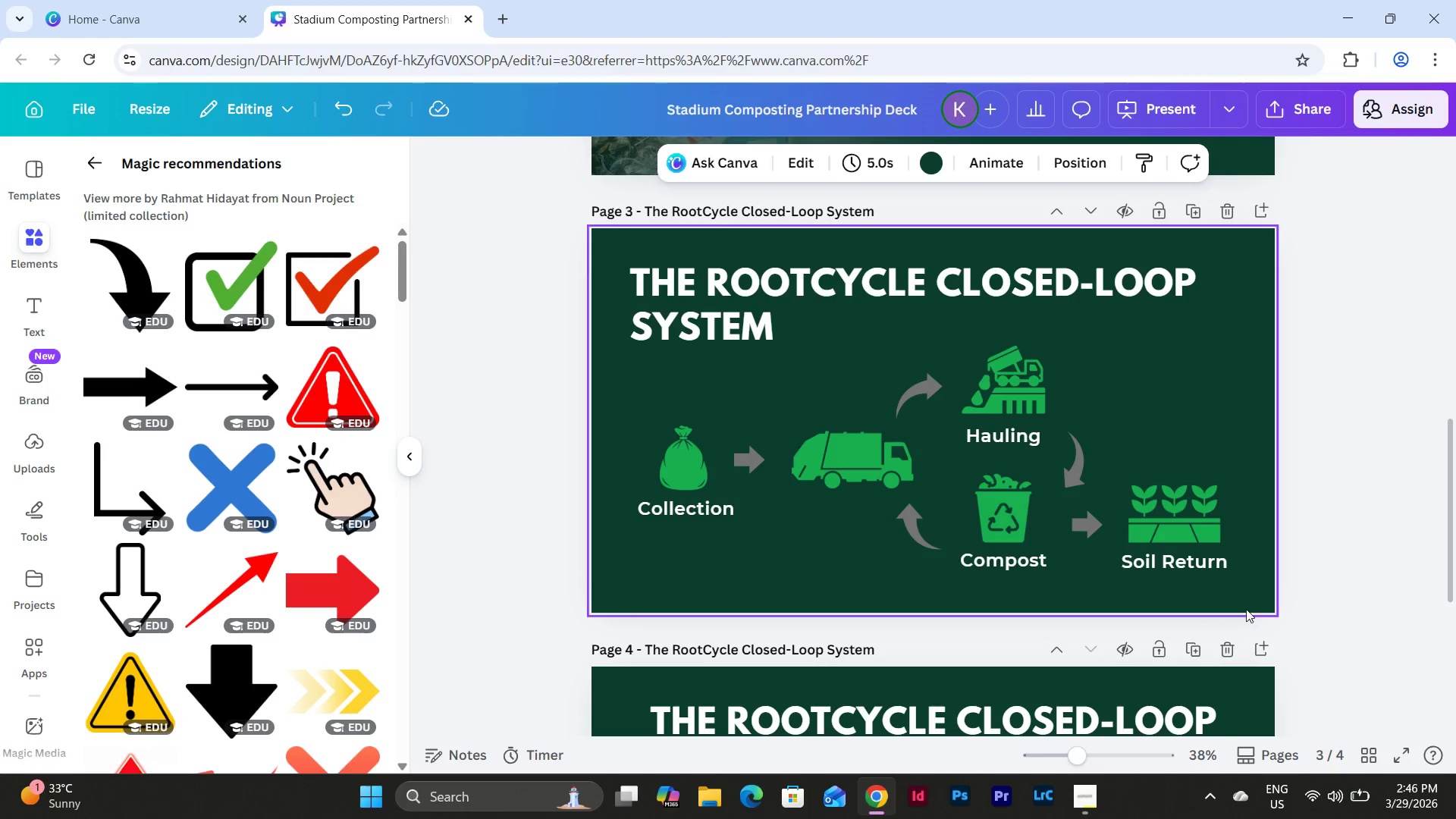 
hold_key(key=ShiftLeft, duration=0.91)
left_click_drag(start_coordinate=[1242, 608], to_coordinate=[1148, 492])
 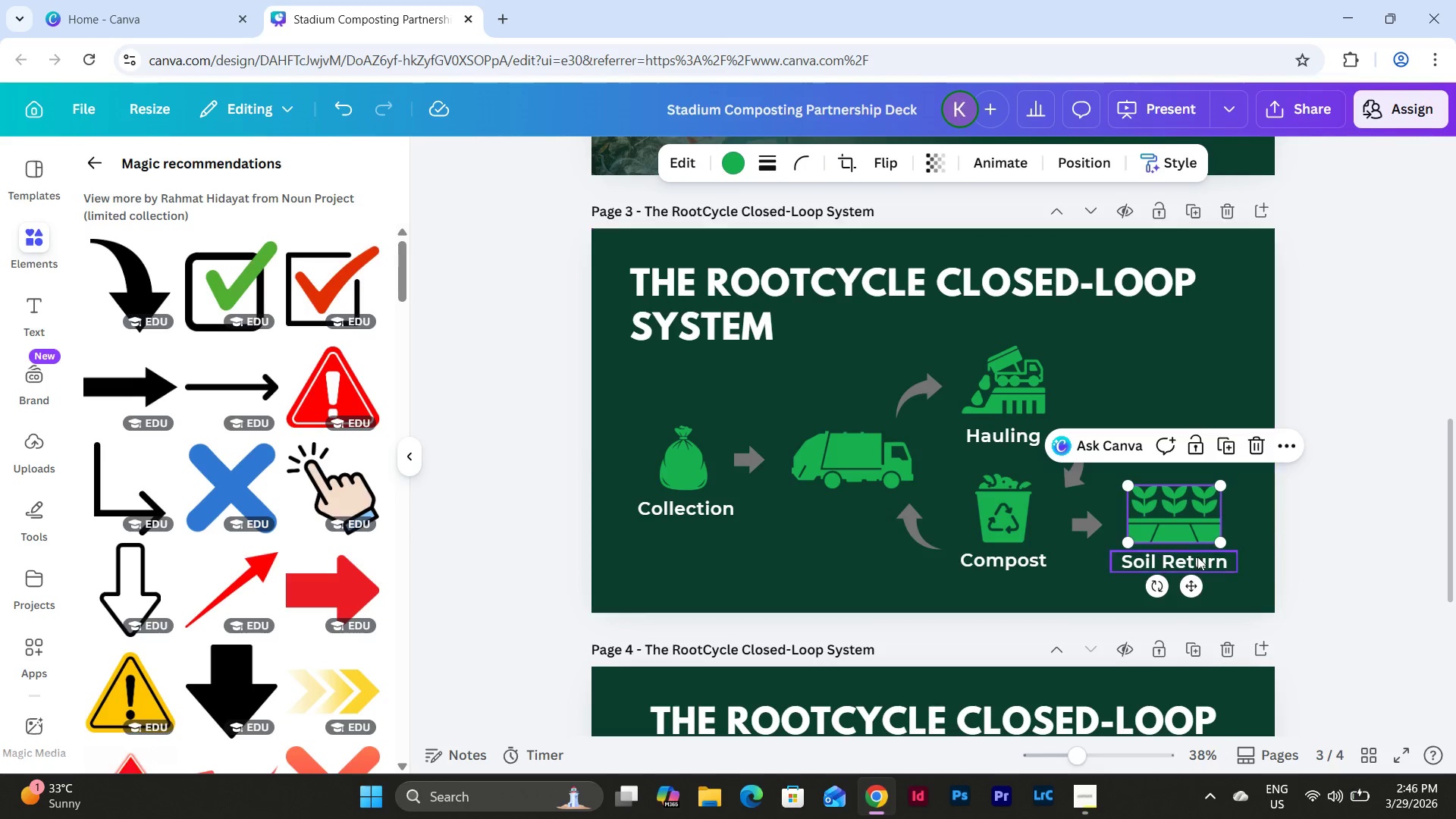 
left_click([1196, 559])
 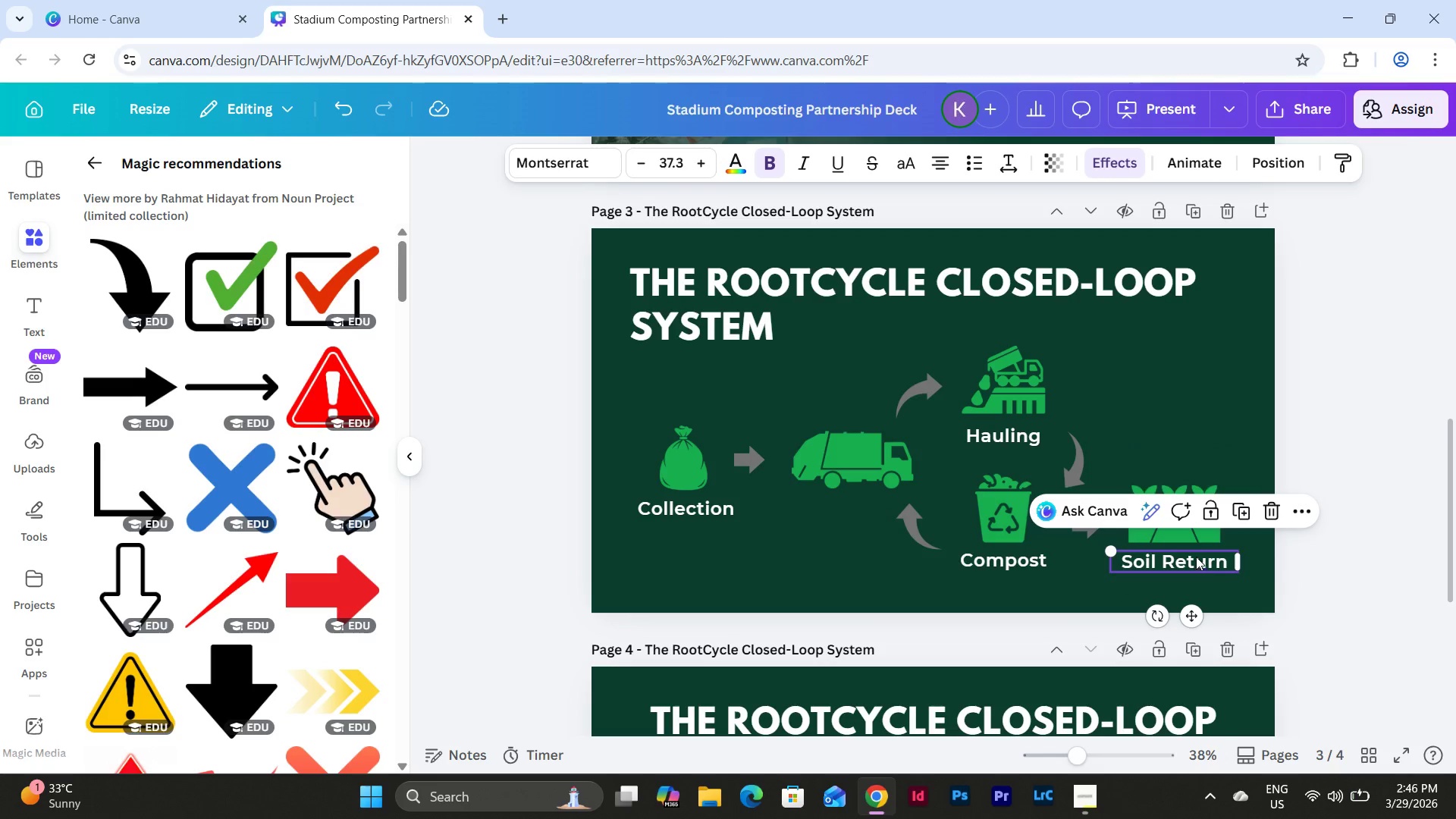 
hold_key(key=ShiftLeft, duration=1.19)
left_click([1177, 486])
 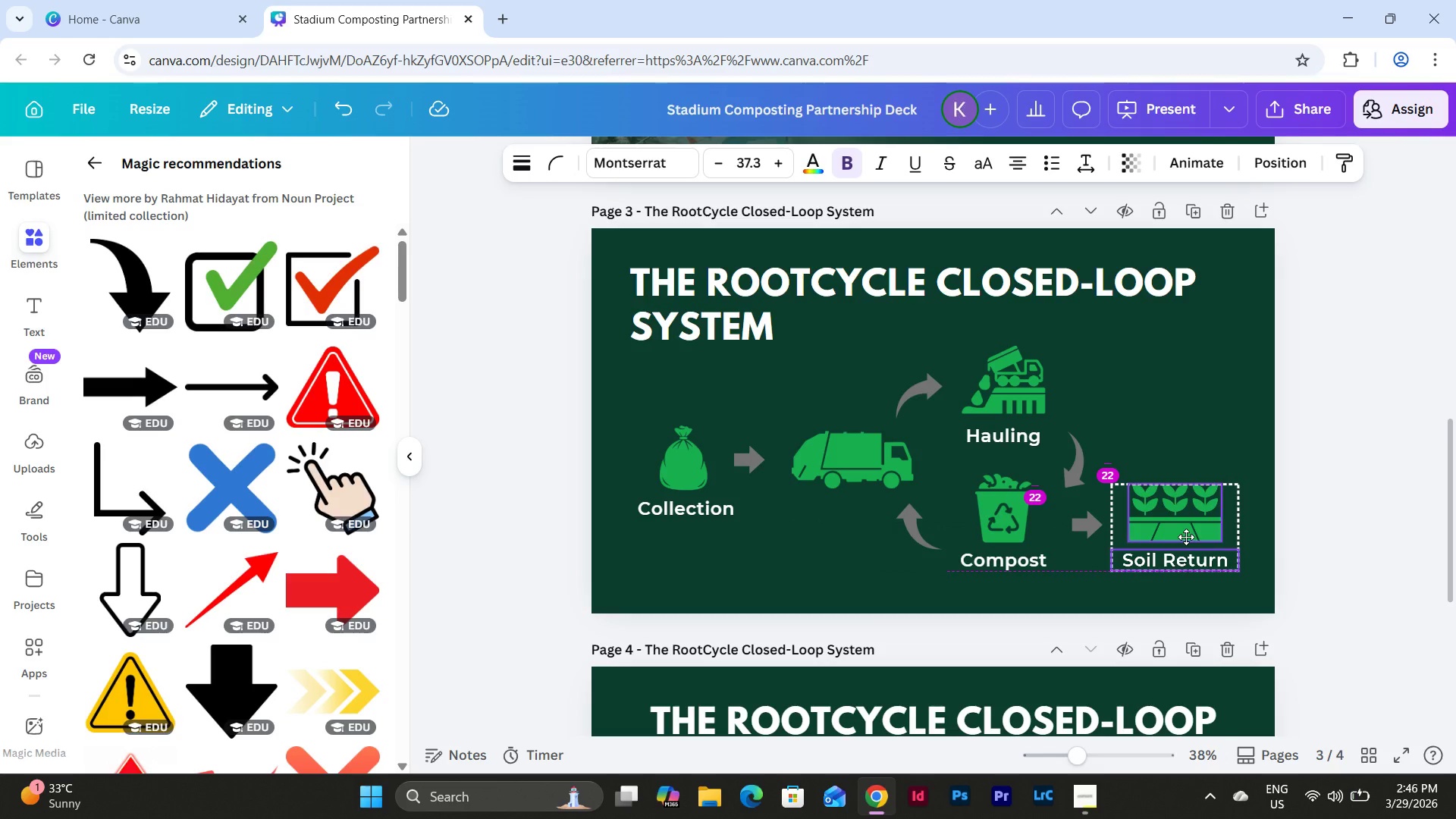 
wait(5.73)
 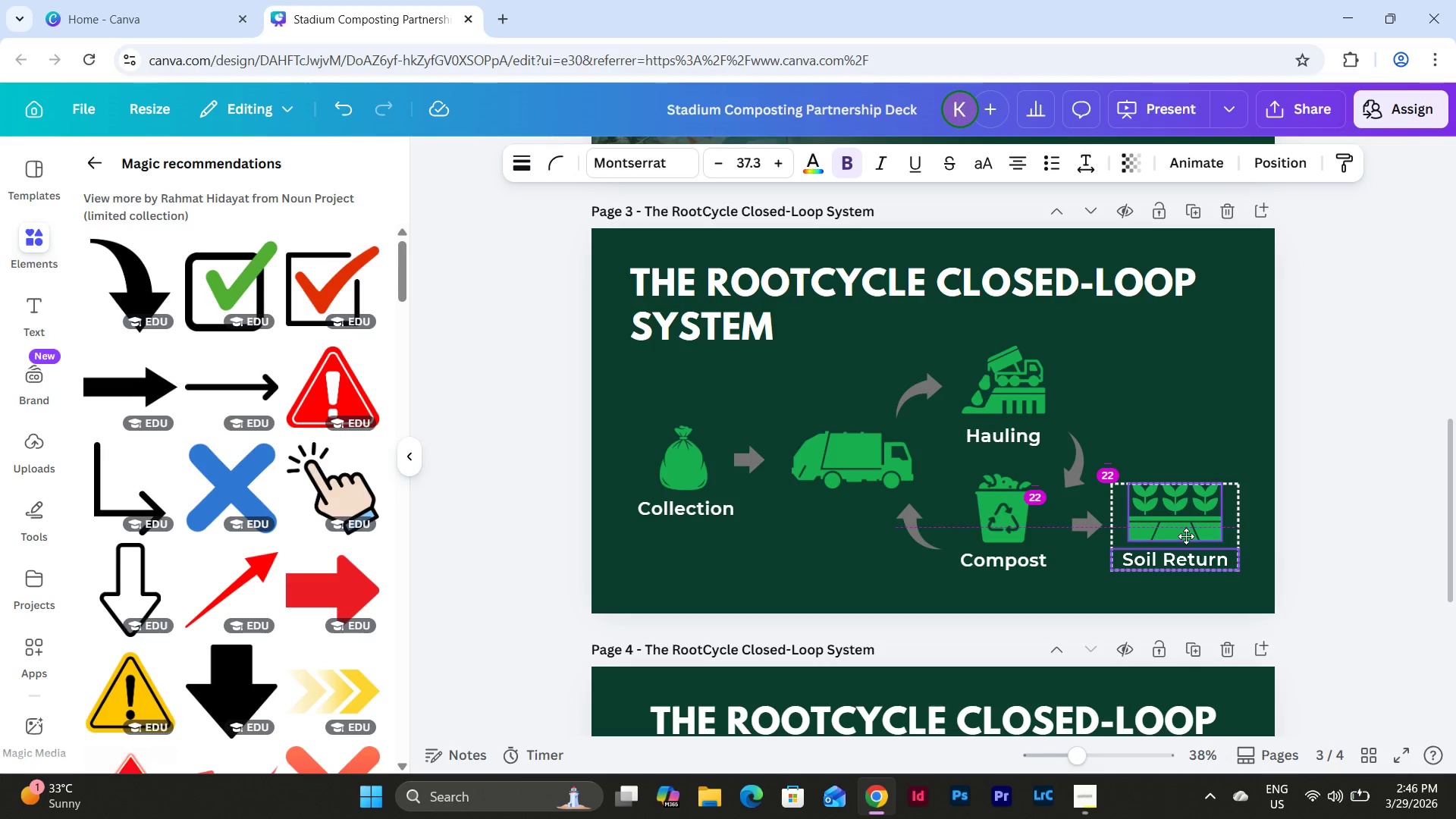 
left_click([1296, 592])
 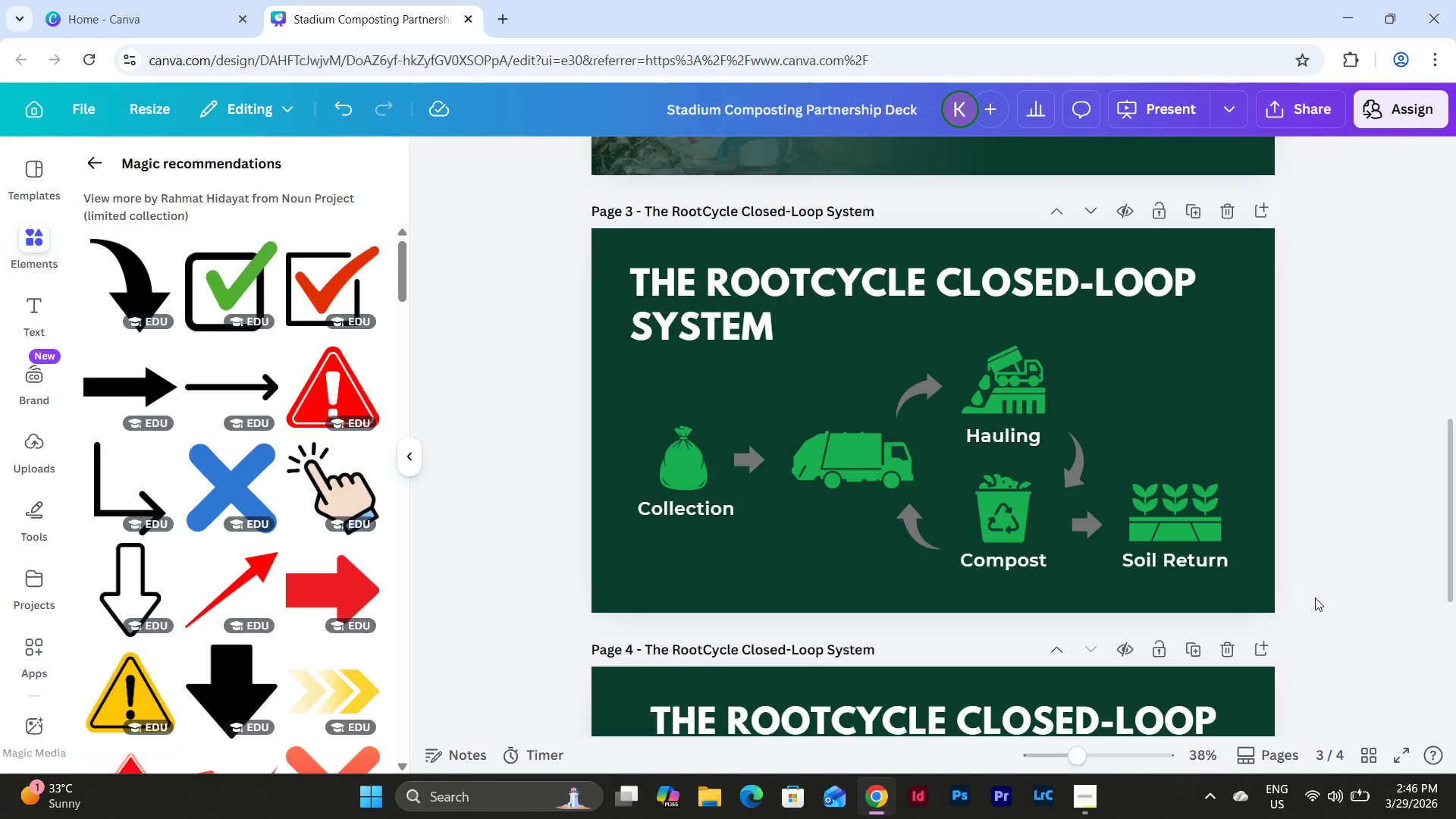 
left_click_drag(start_coordinate=[1315, 598], to_coordinate=[912, 469])
 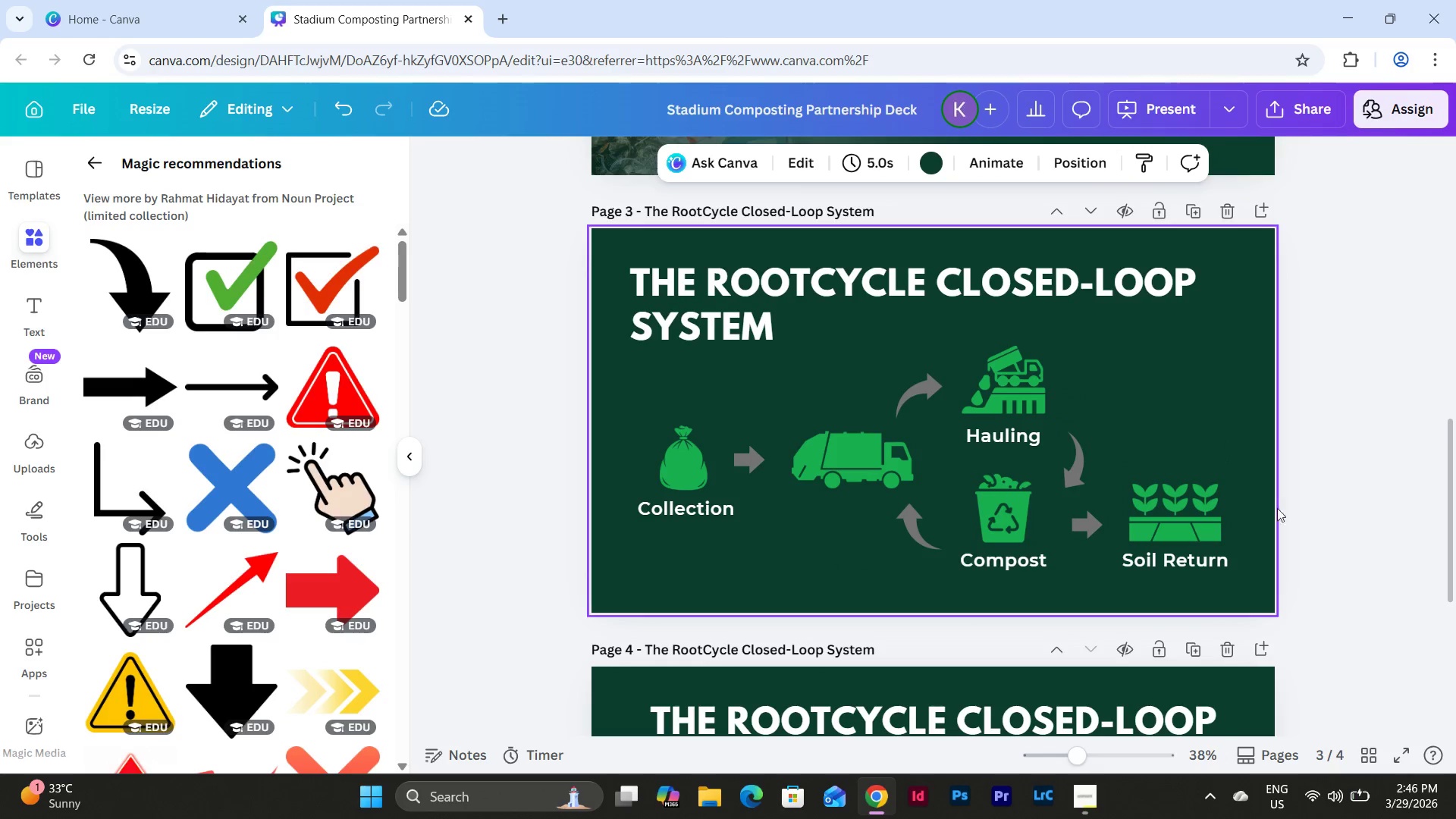 
left_click_drag(start_coordinate=[1301, 579], to_coordinate=[1126, 470])
 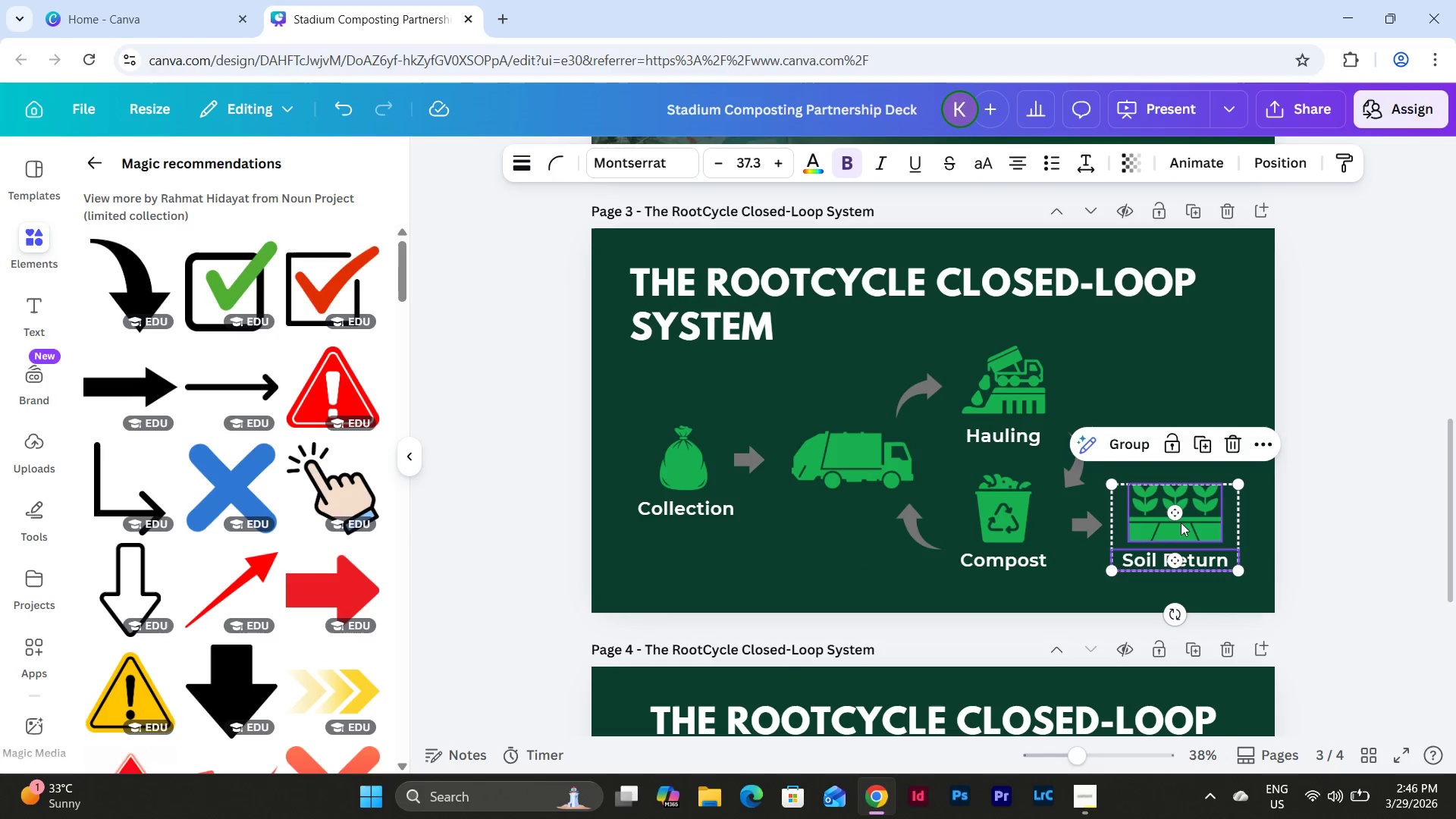 
left_click_drag(start_coordinate=[1181, 522], to_coordinate=[1177, 522])
 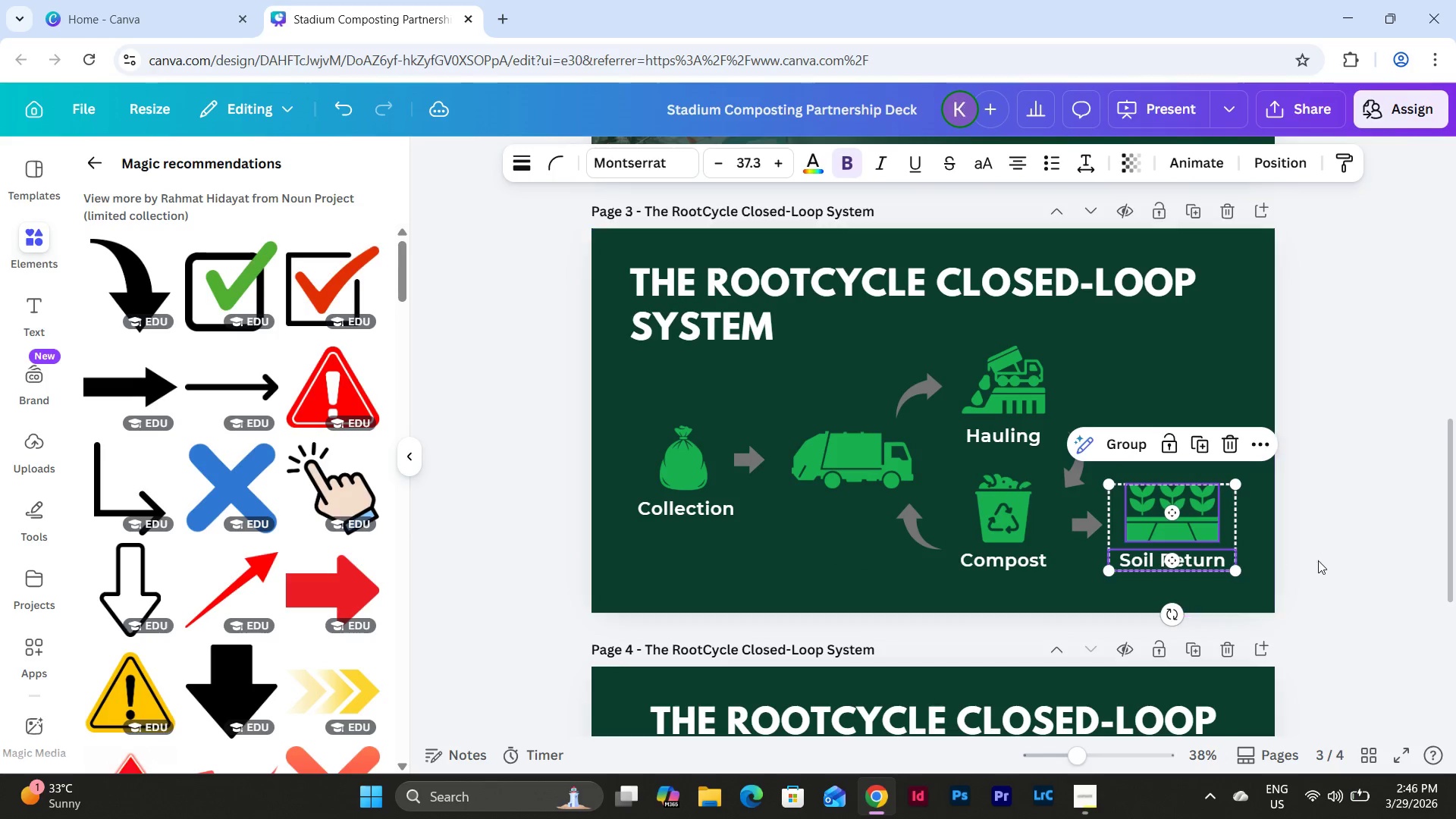 
left_click([1318, 560])
 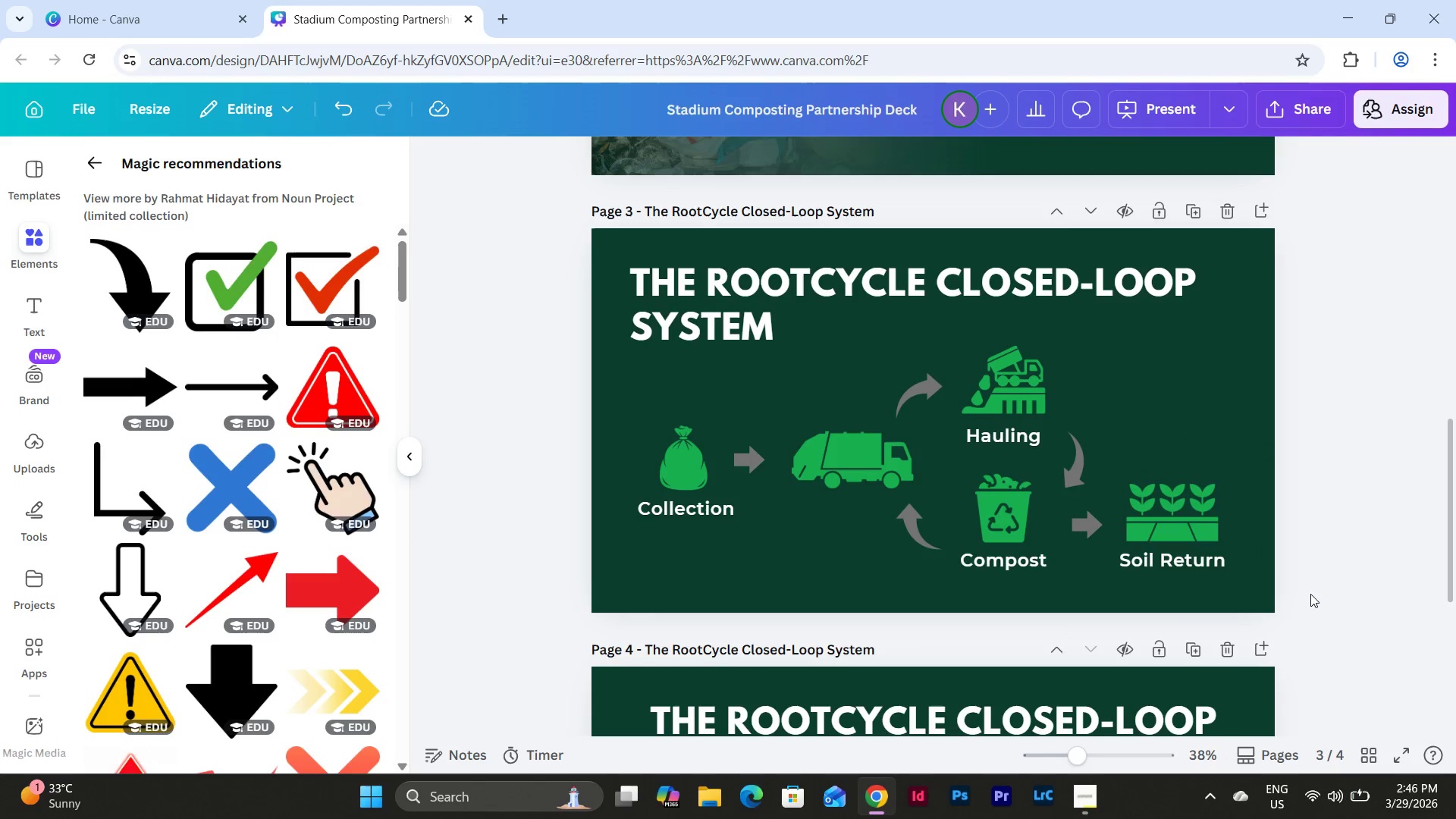 
left_click_drag(start_coordinate=[1310, 595], to_coordinate=[626, 372])
 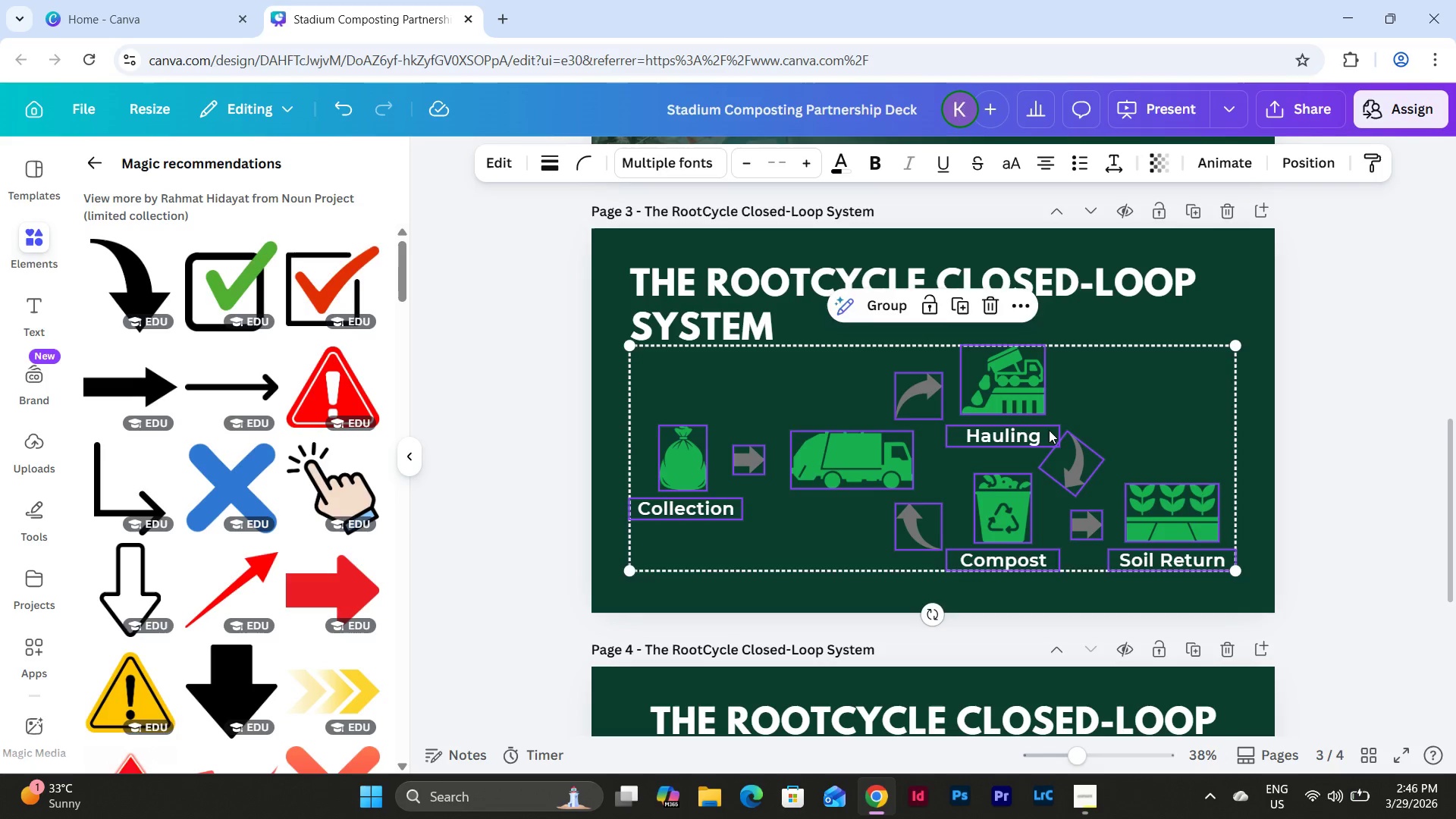 
left_click_drag(start_coordinate=[1049, 430], to_coordinate=[1056, 429])
 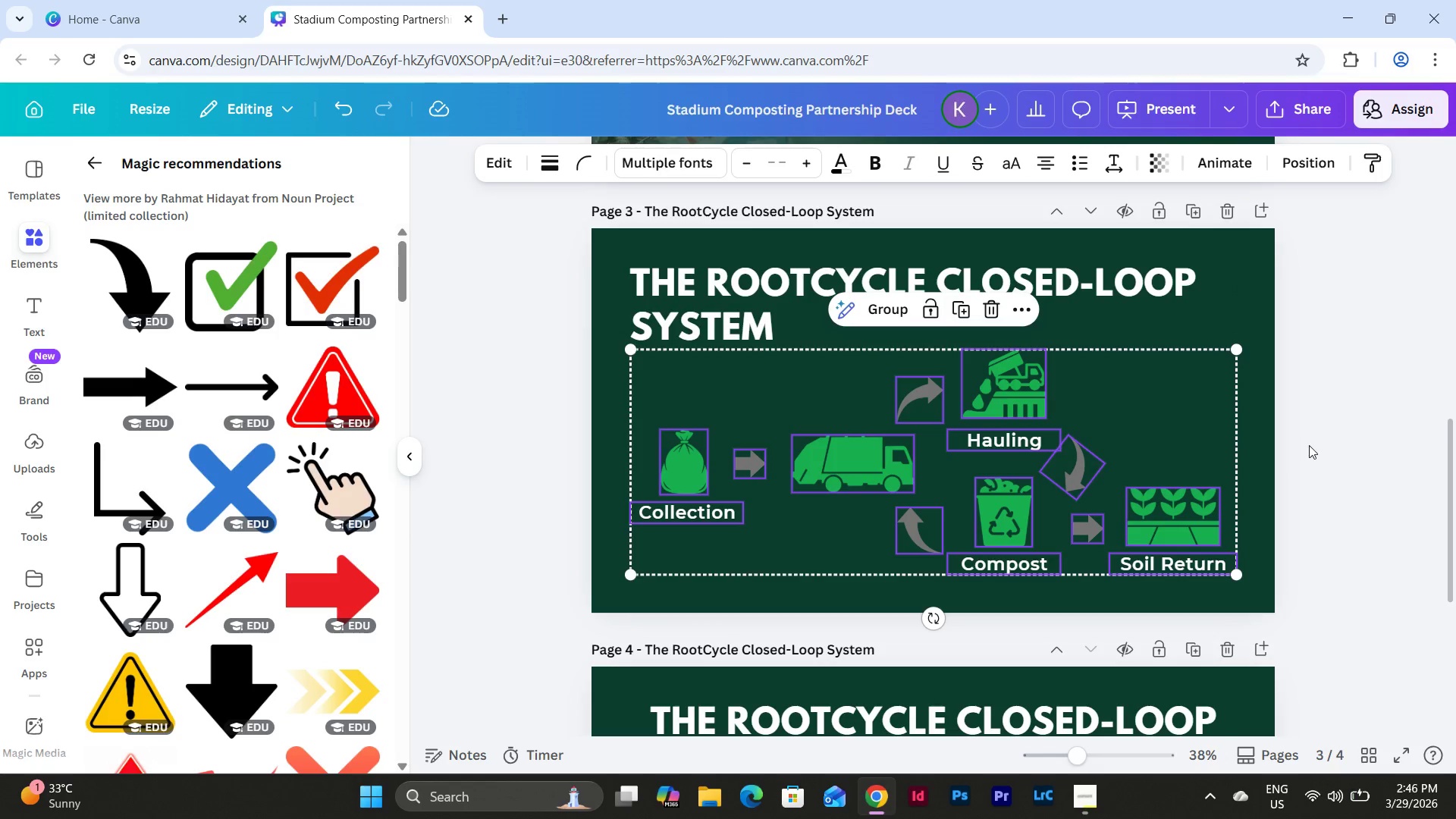 
left_click([1310, 443])
 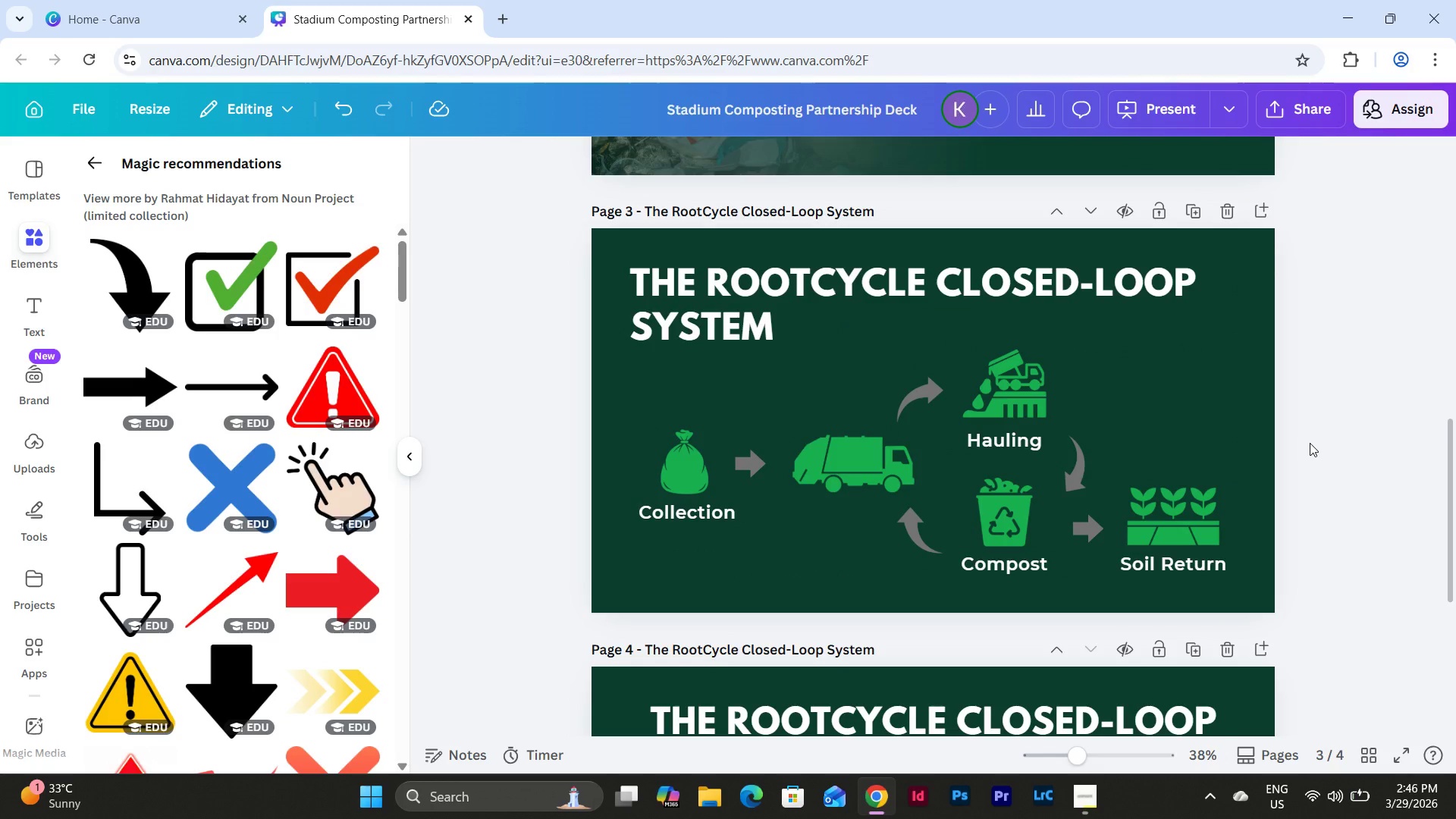 
wait(6.23)
 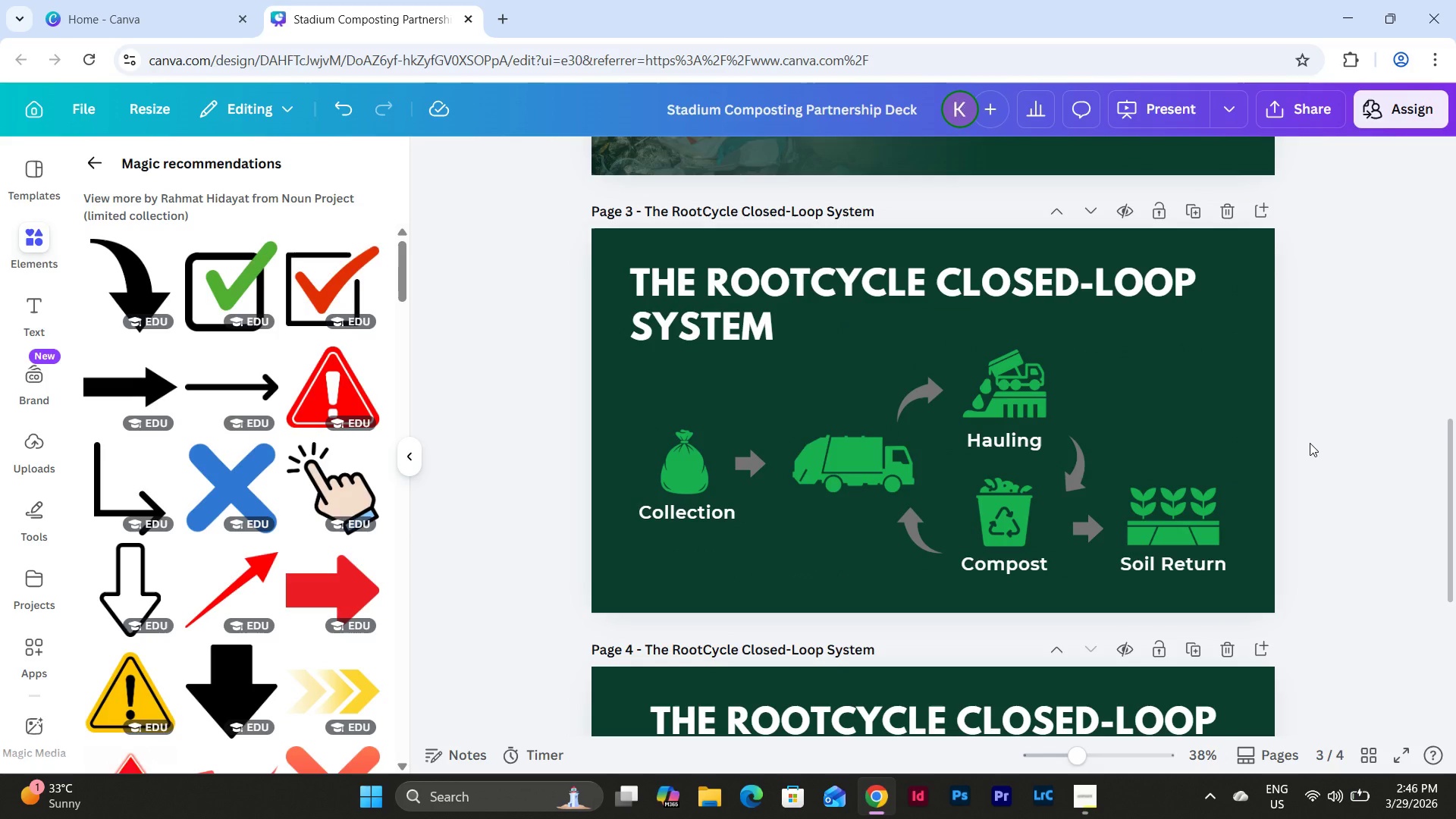 
left_click([743, 454])
 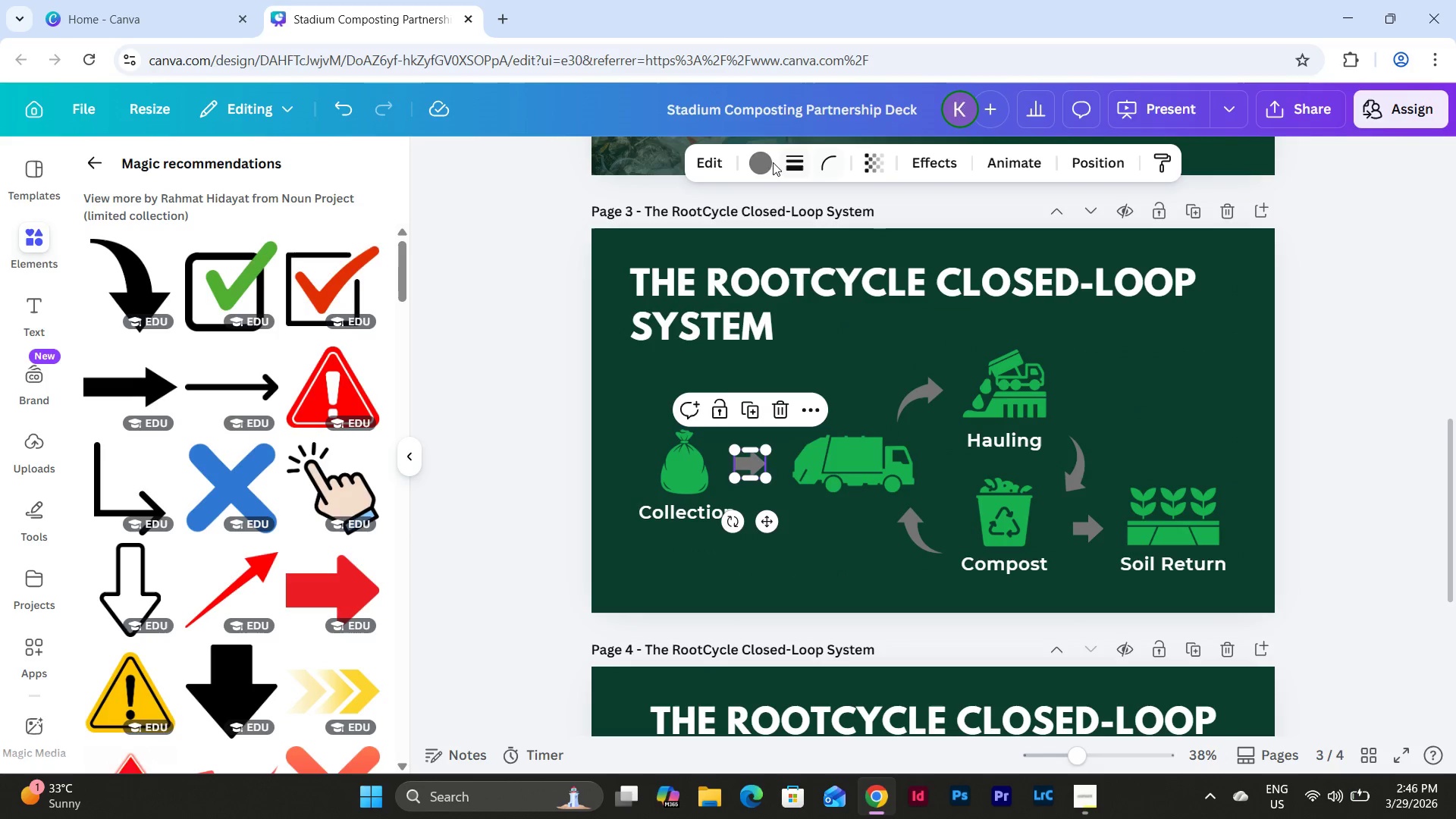 
left_click([755, 161])
 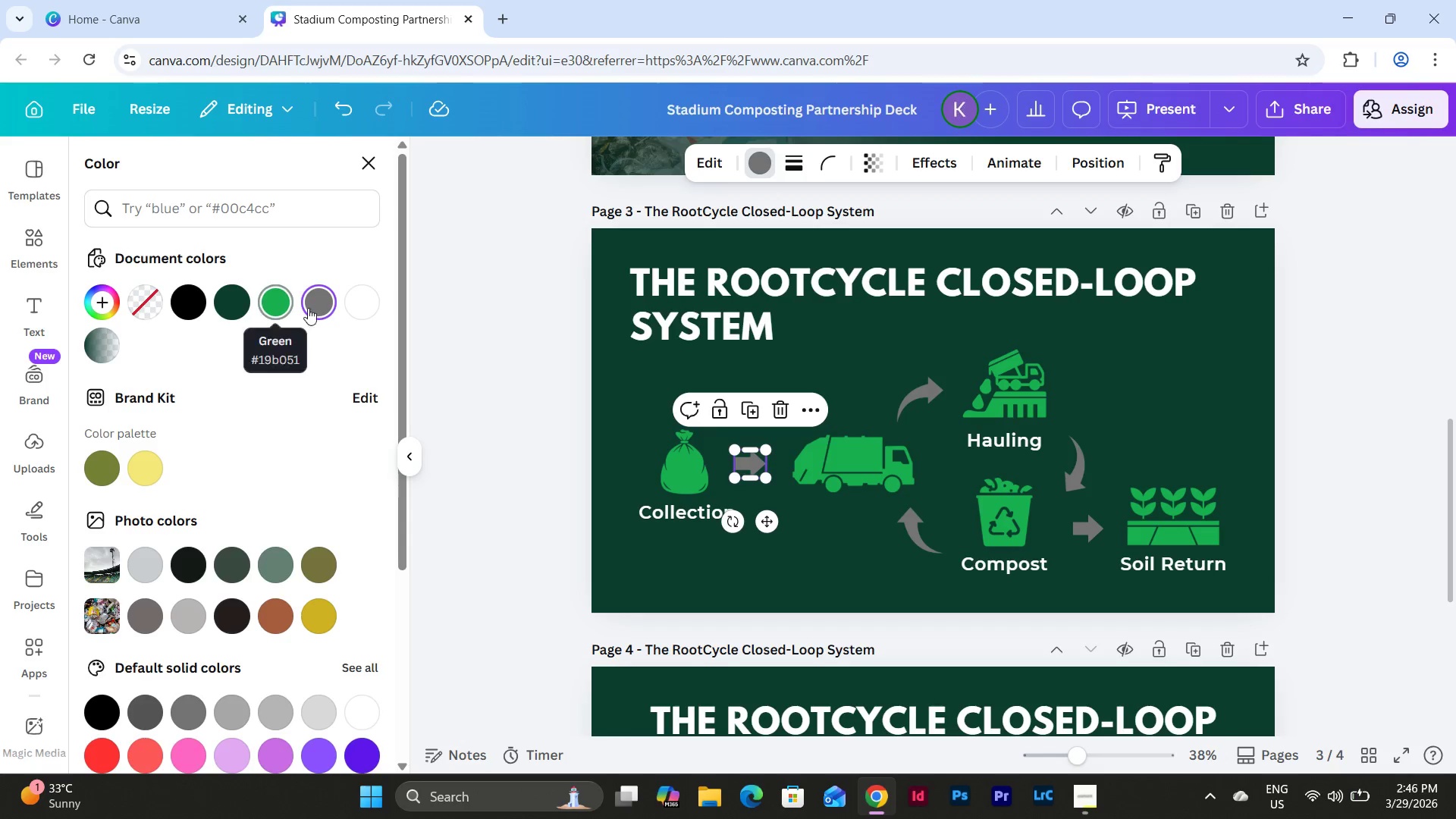 
left_click([375, 300])
 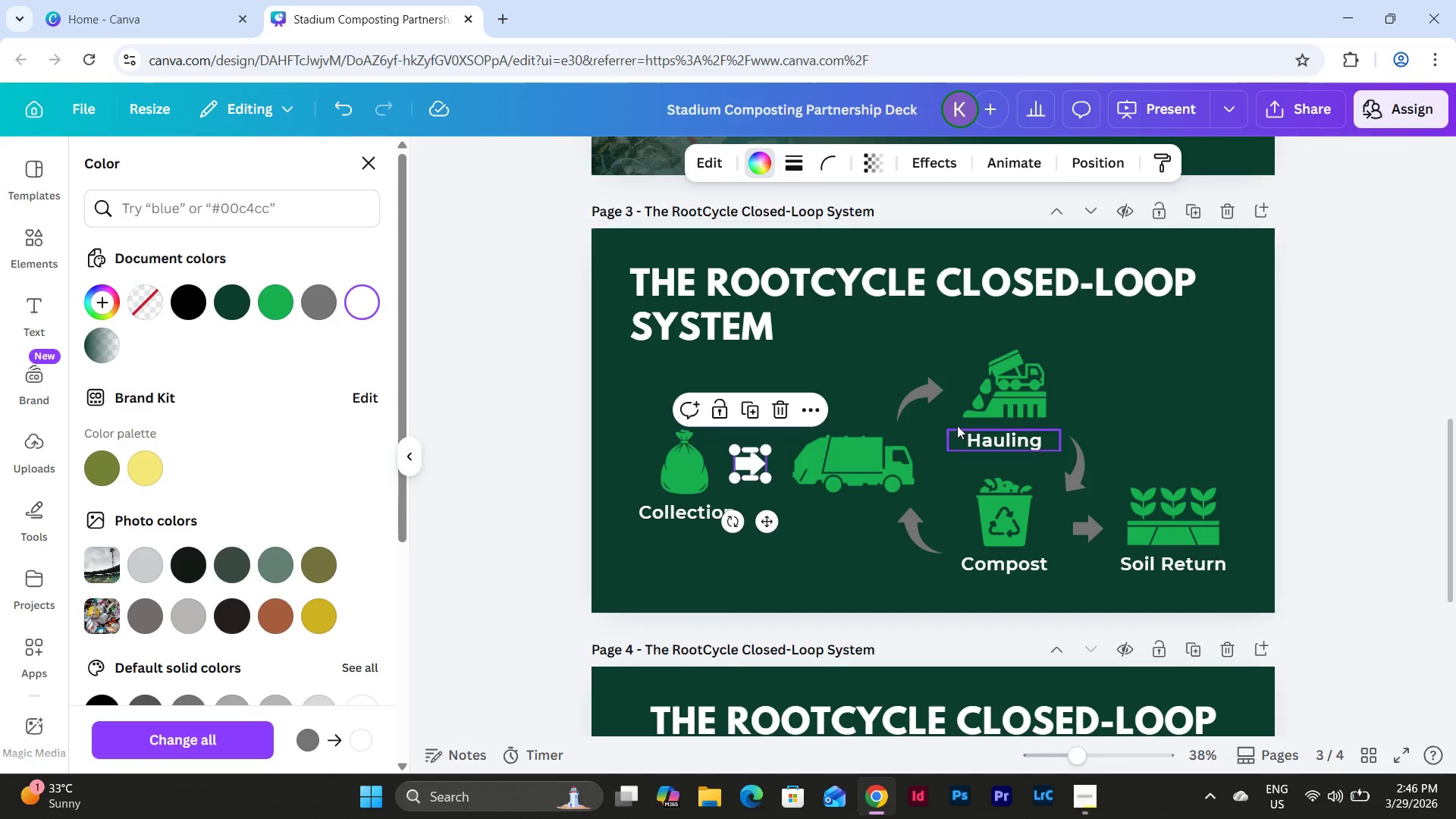 
left_click([930, 391])
 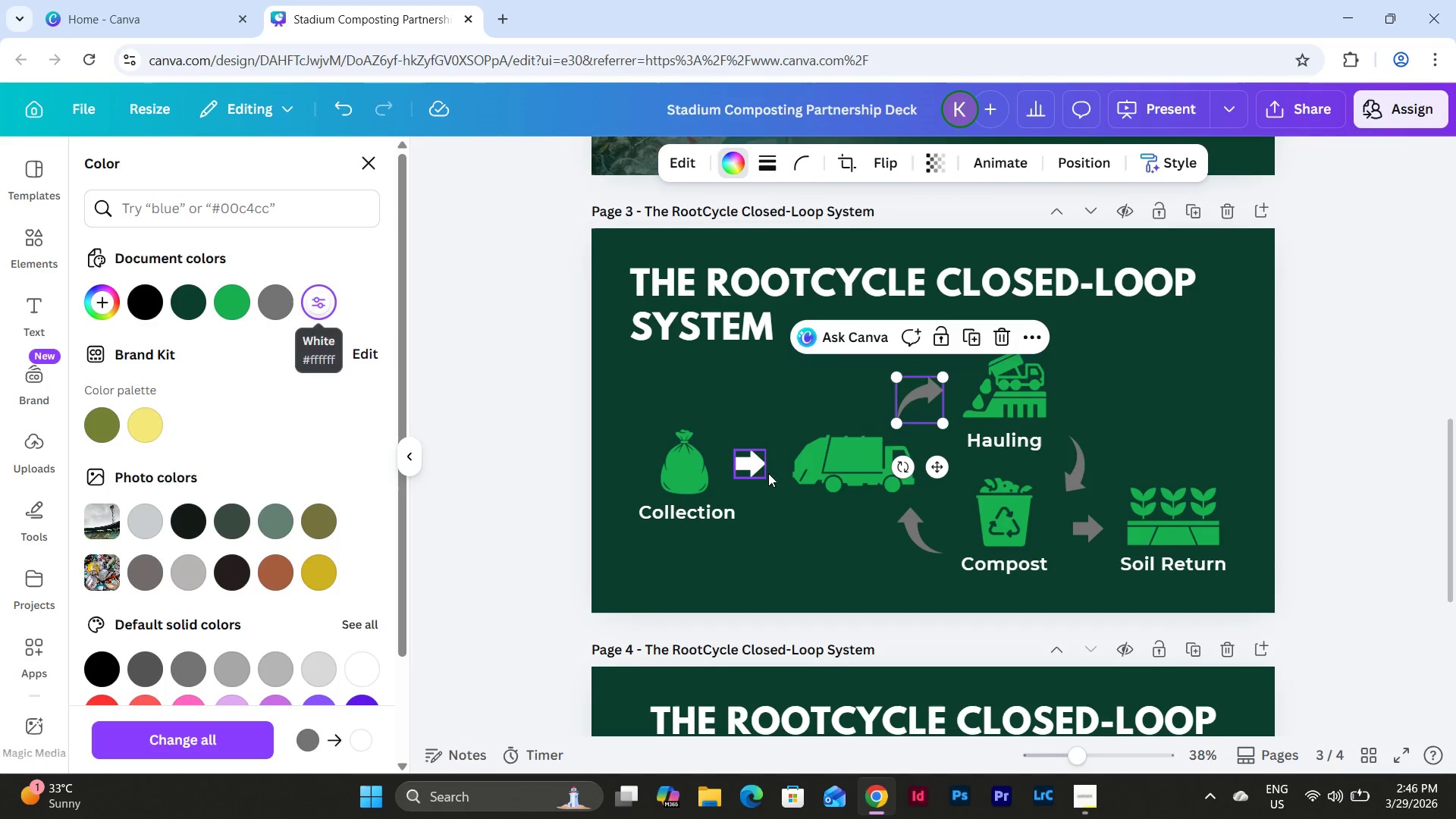 
left_click([926, 529])
 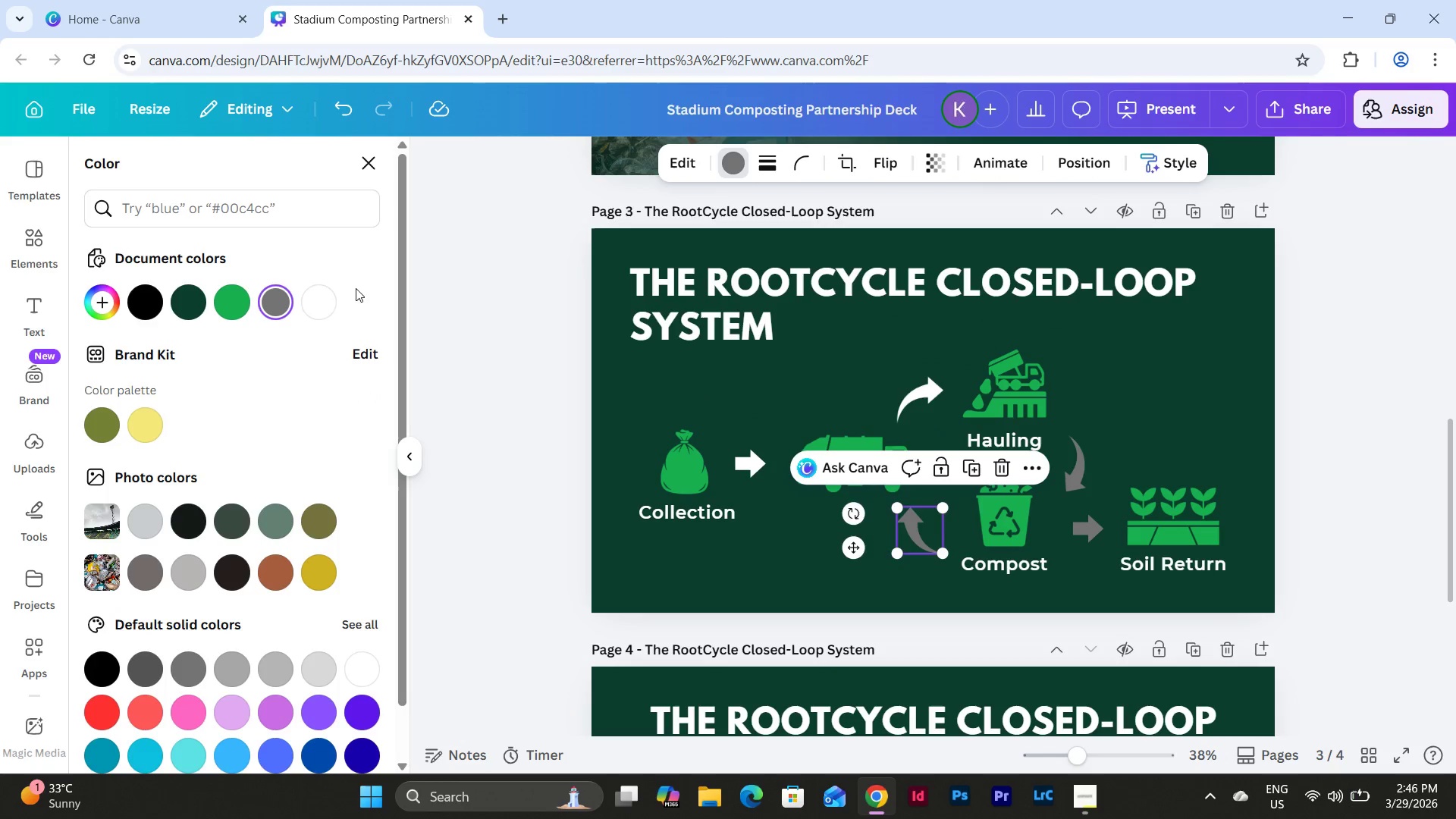 
left_click([332, 295])
 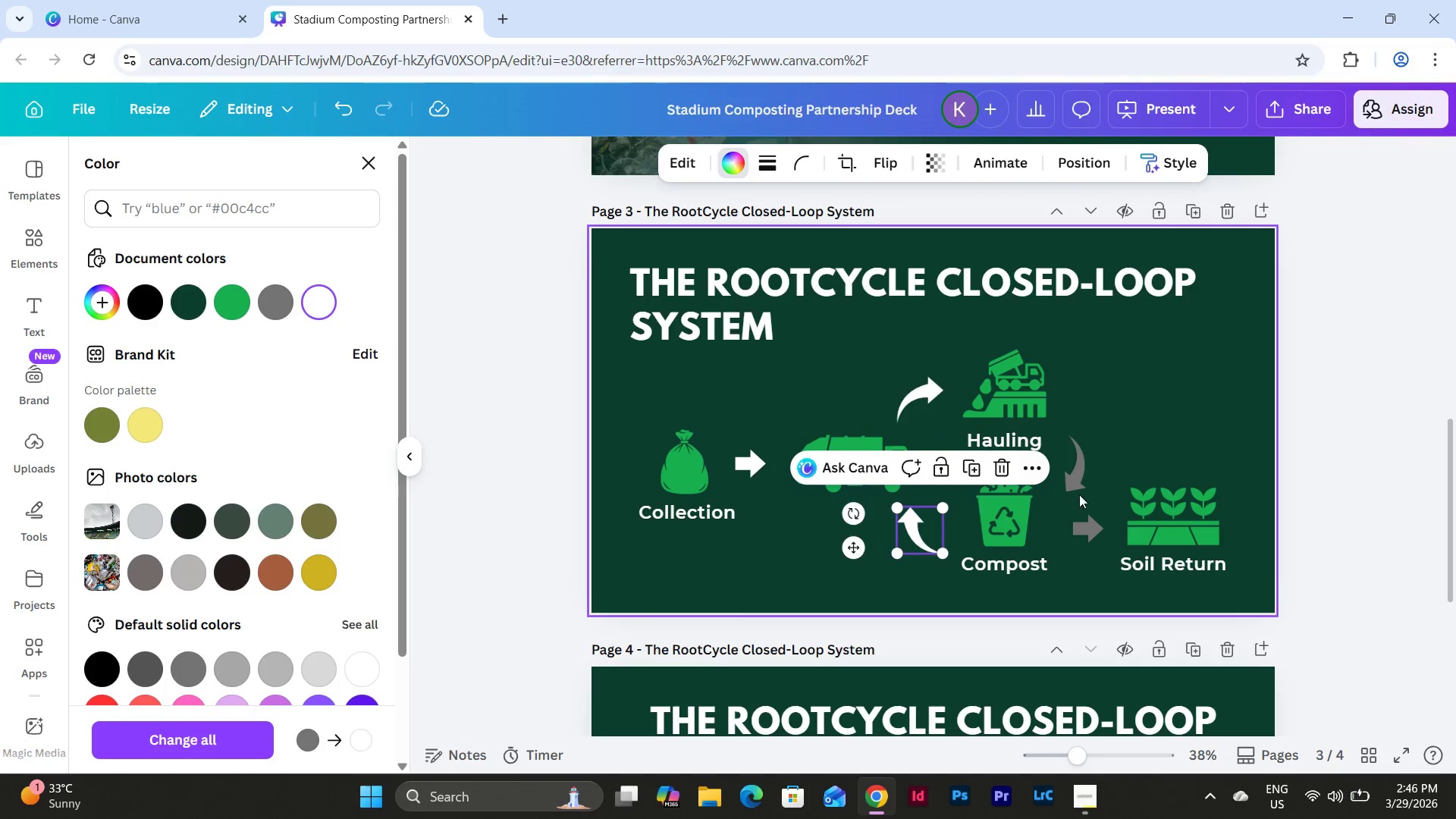 
left_click([1072, 472])
 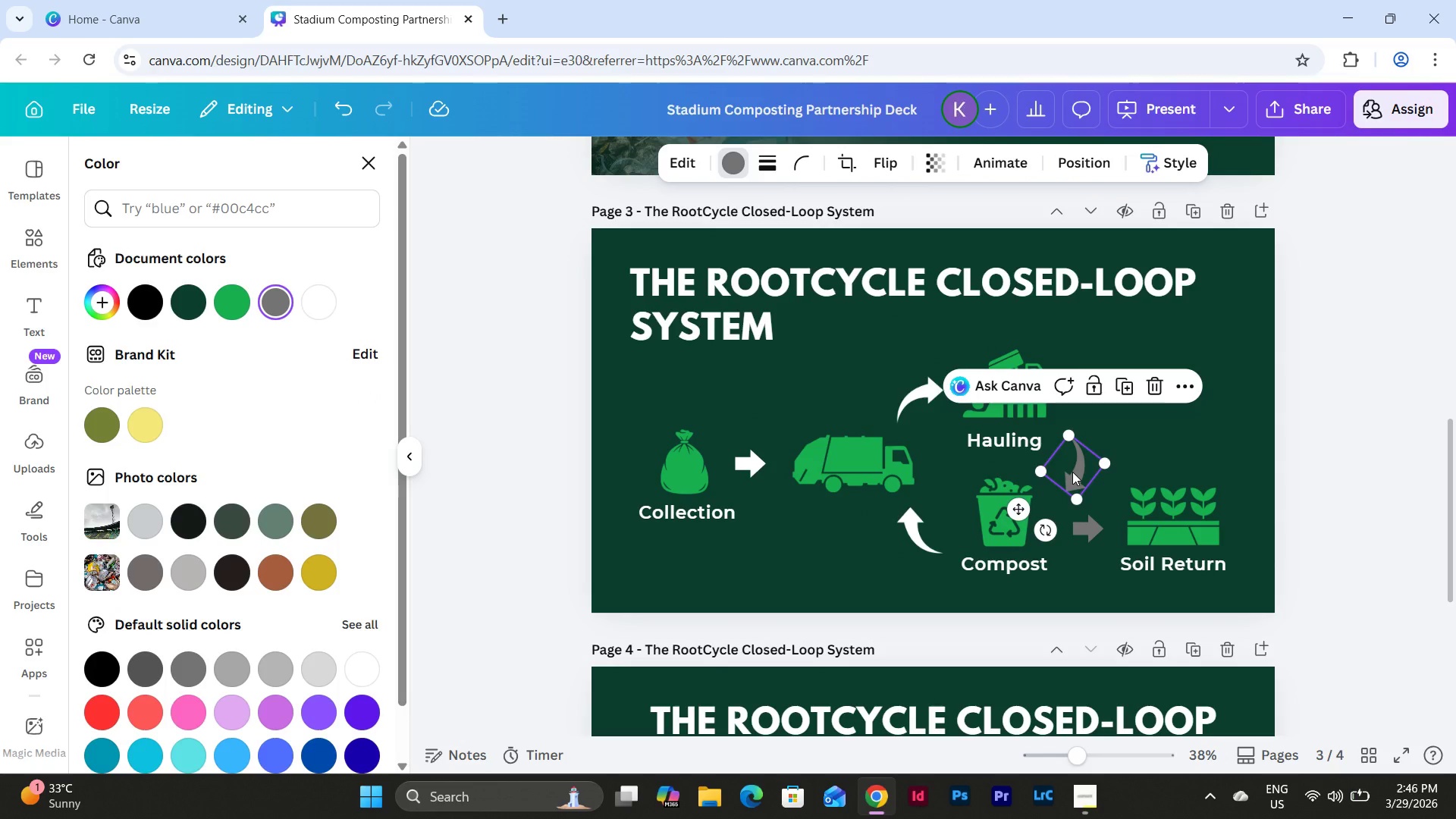 
key(Control+Z)
 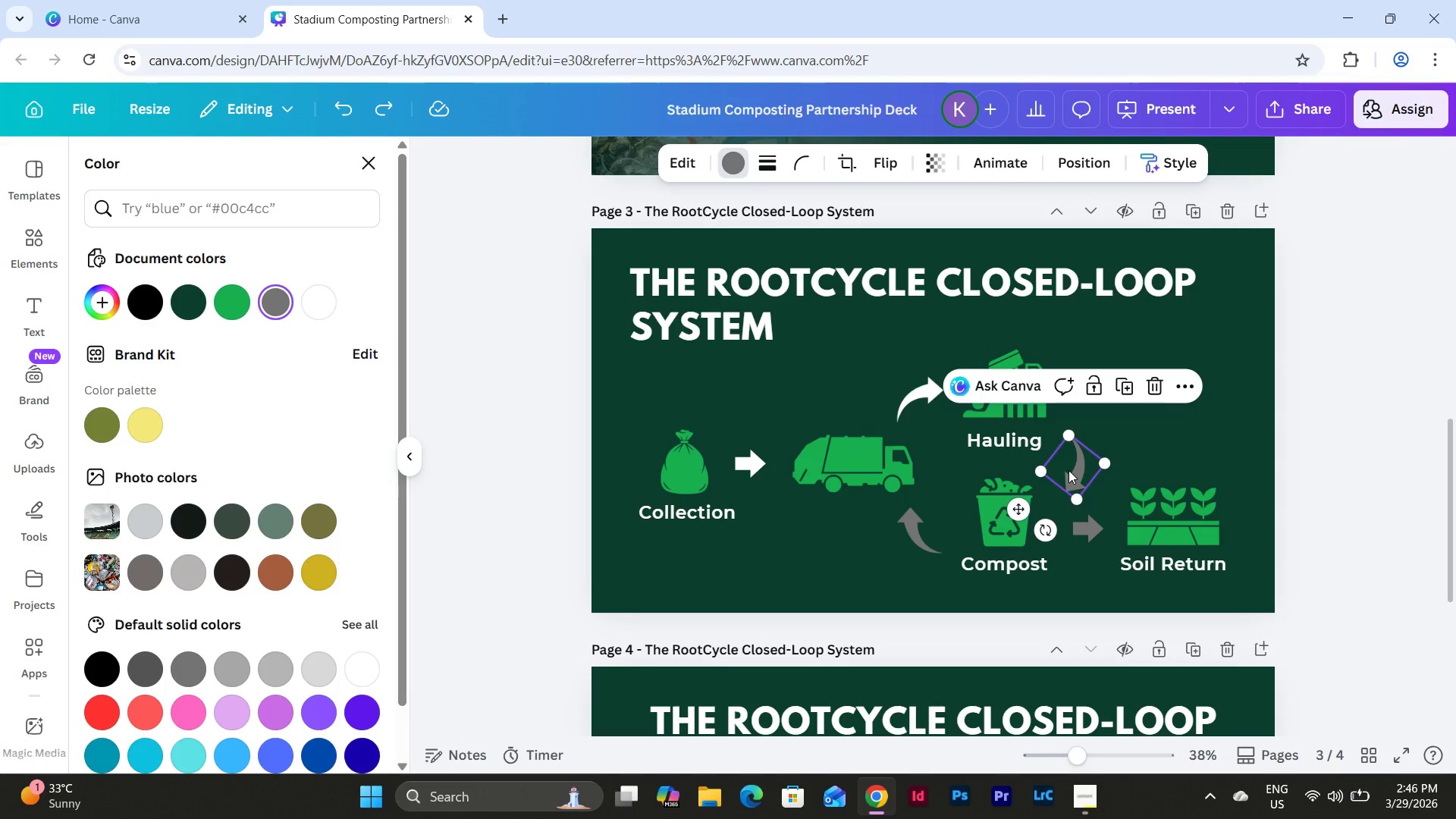 
key(Control+Z)
 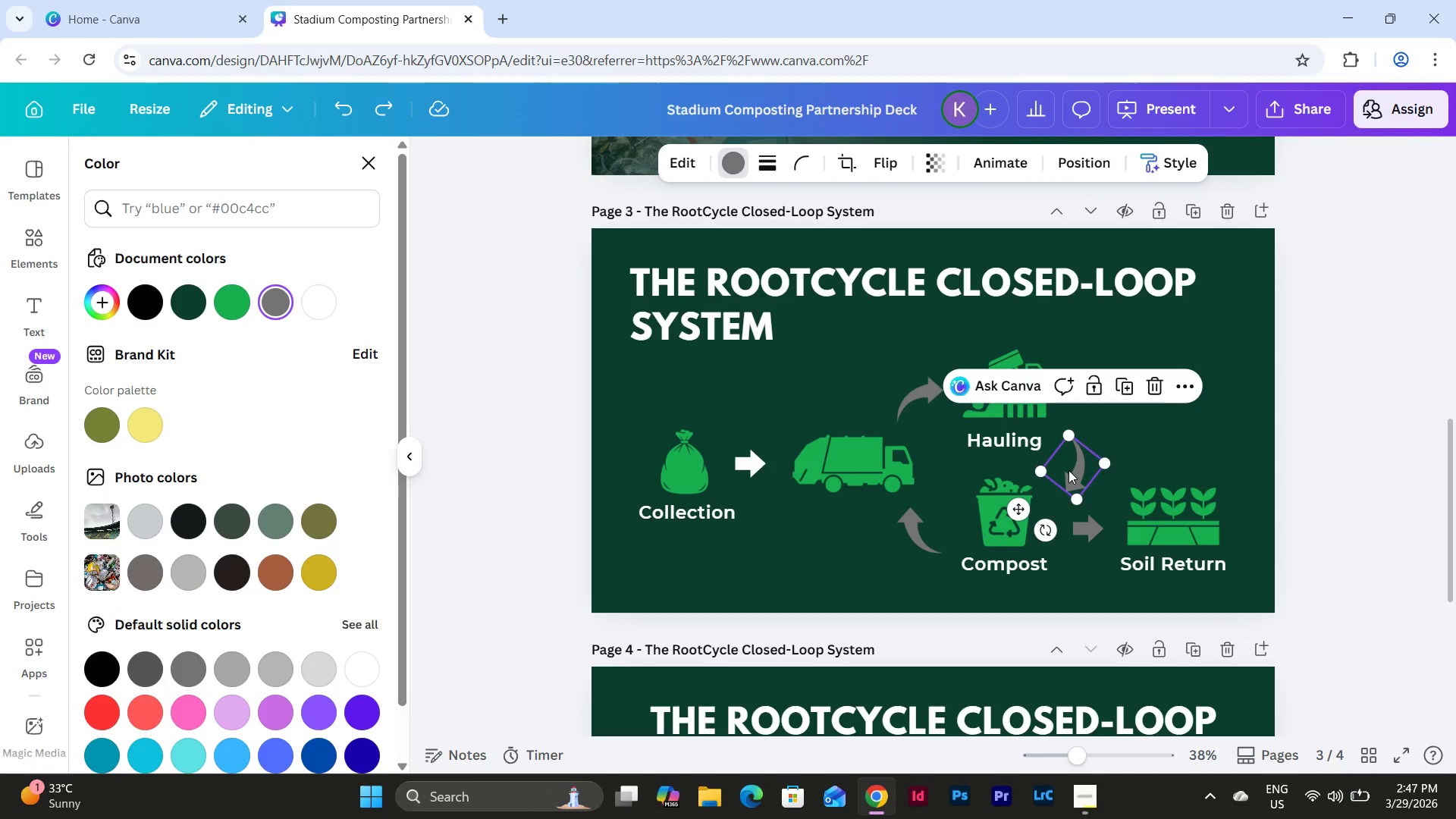 
key(Control+Z)
 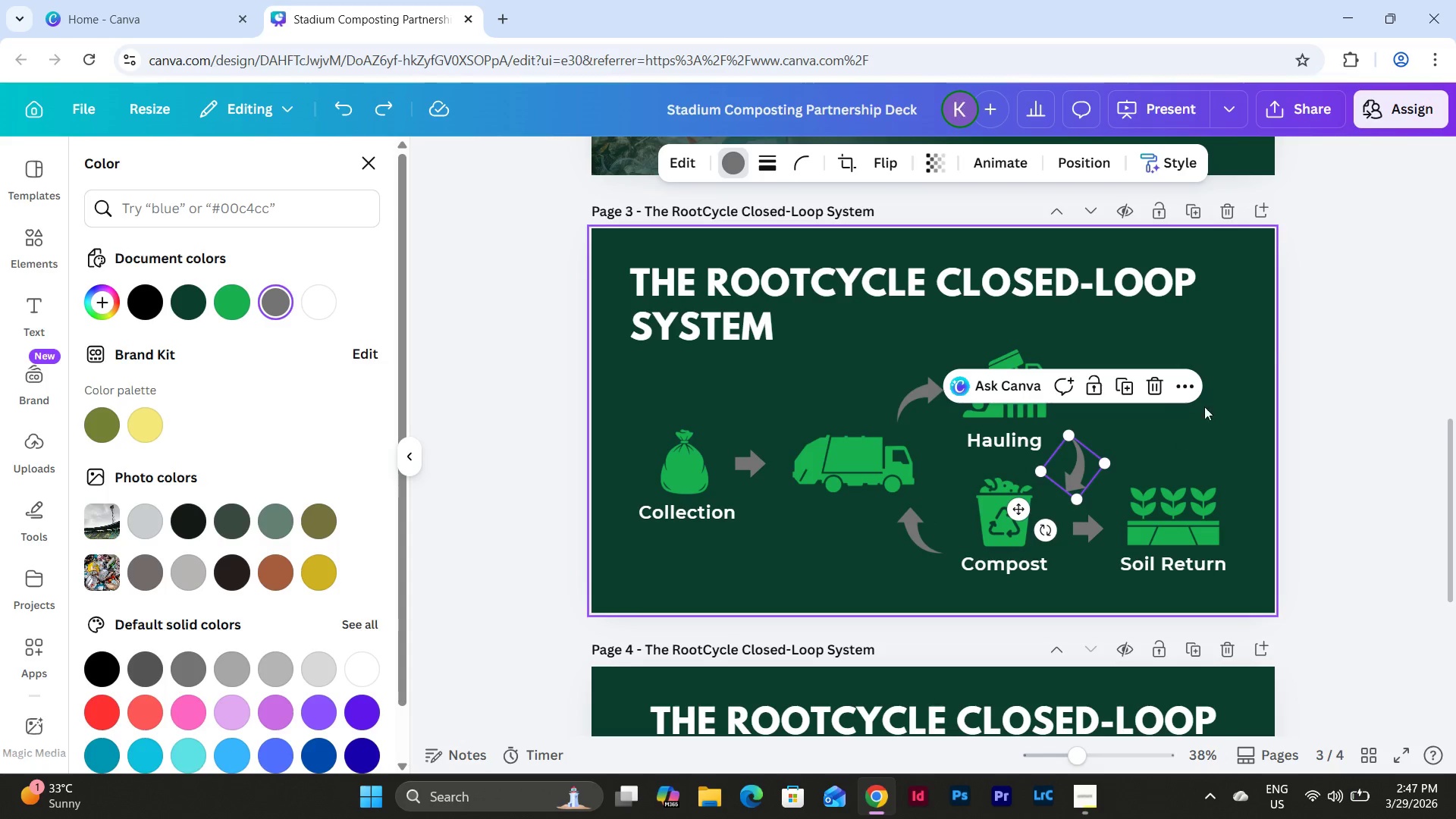 
left_click([1300, 324])
 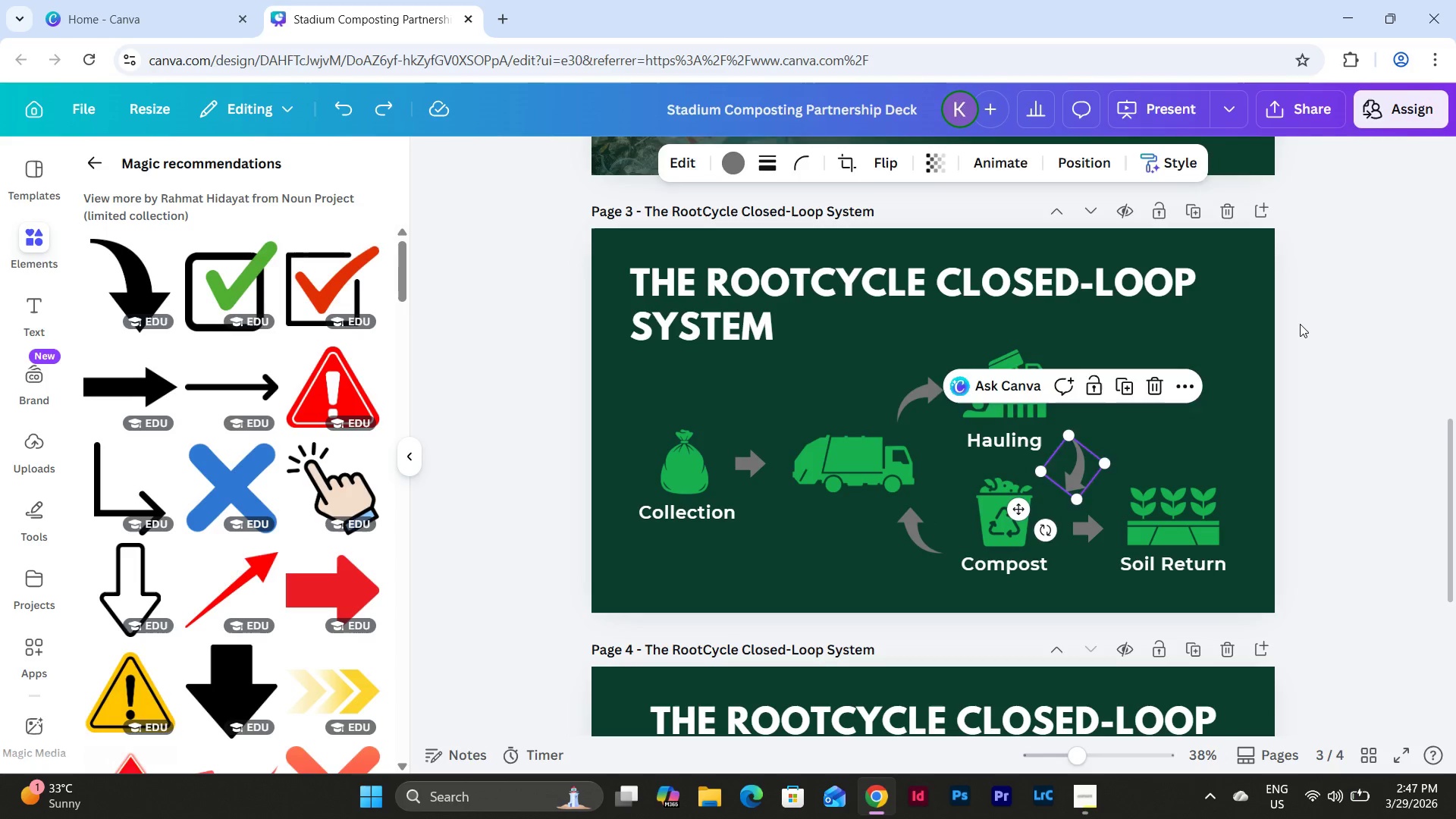 
left_click([1300, 324])
 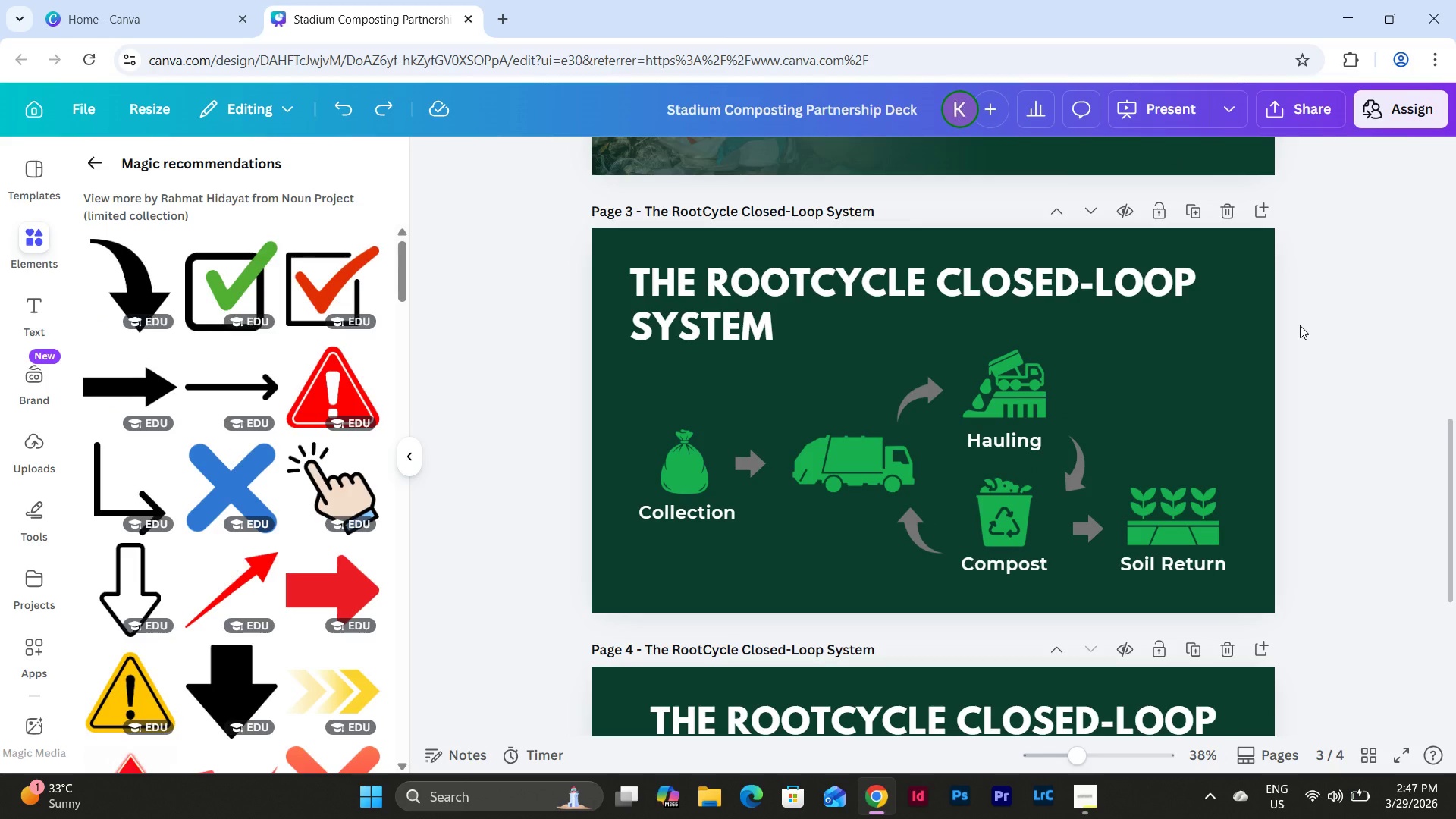 
wait(6.27)
 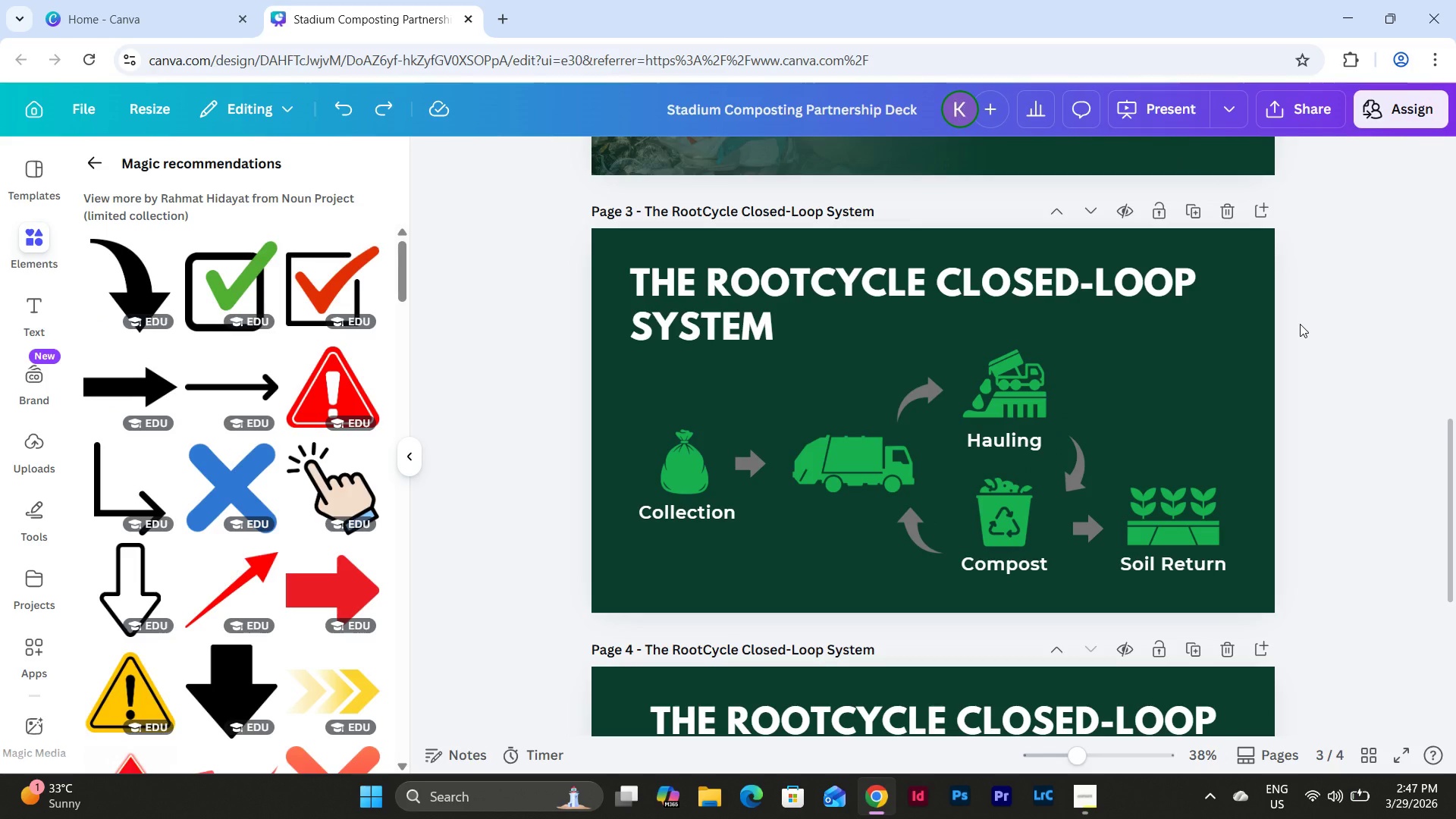 
left_click([1088, 802])